 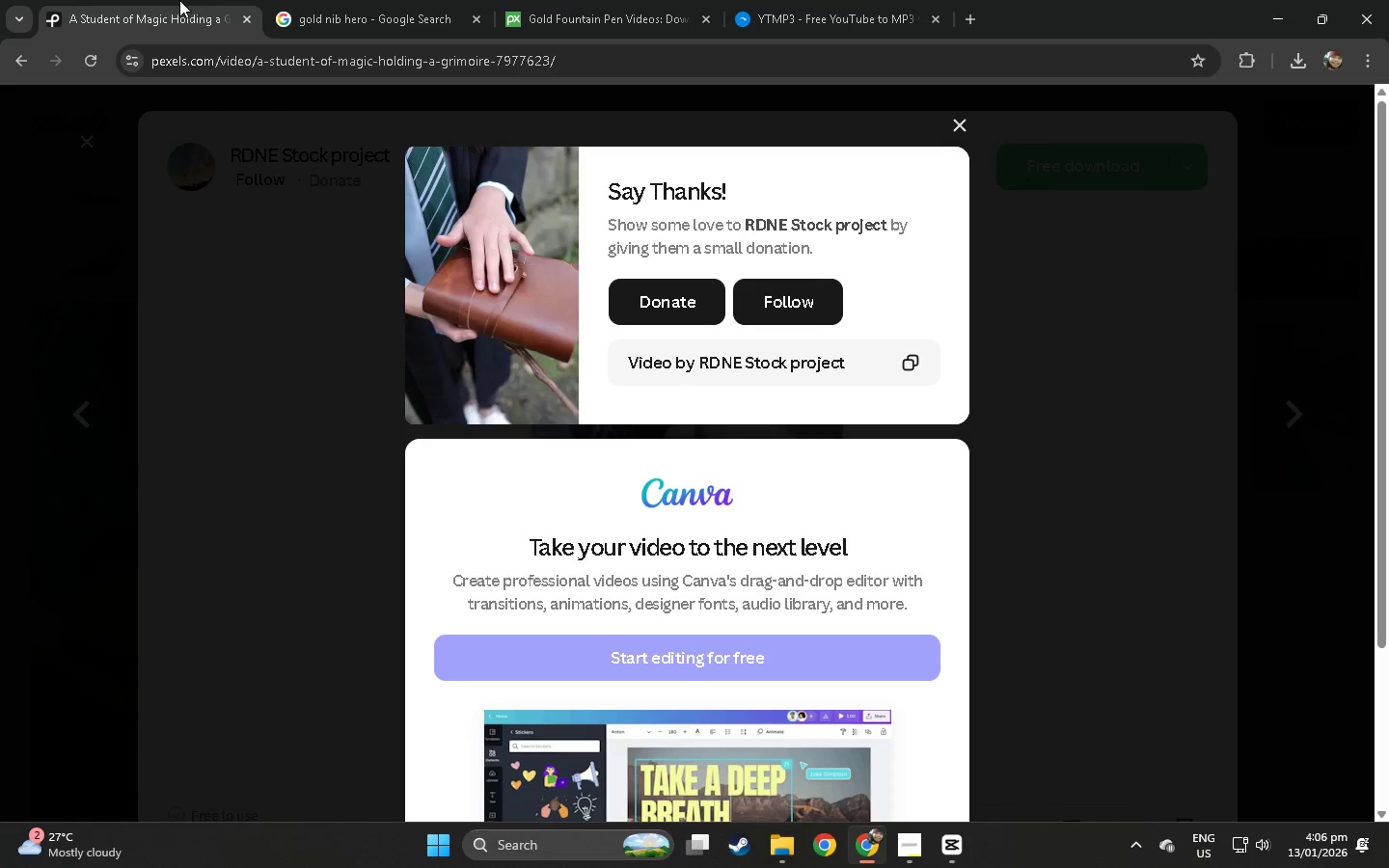 
left_click([357, 0])
 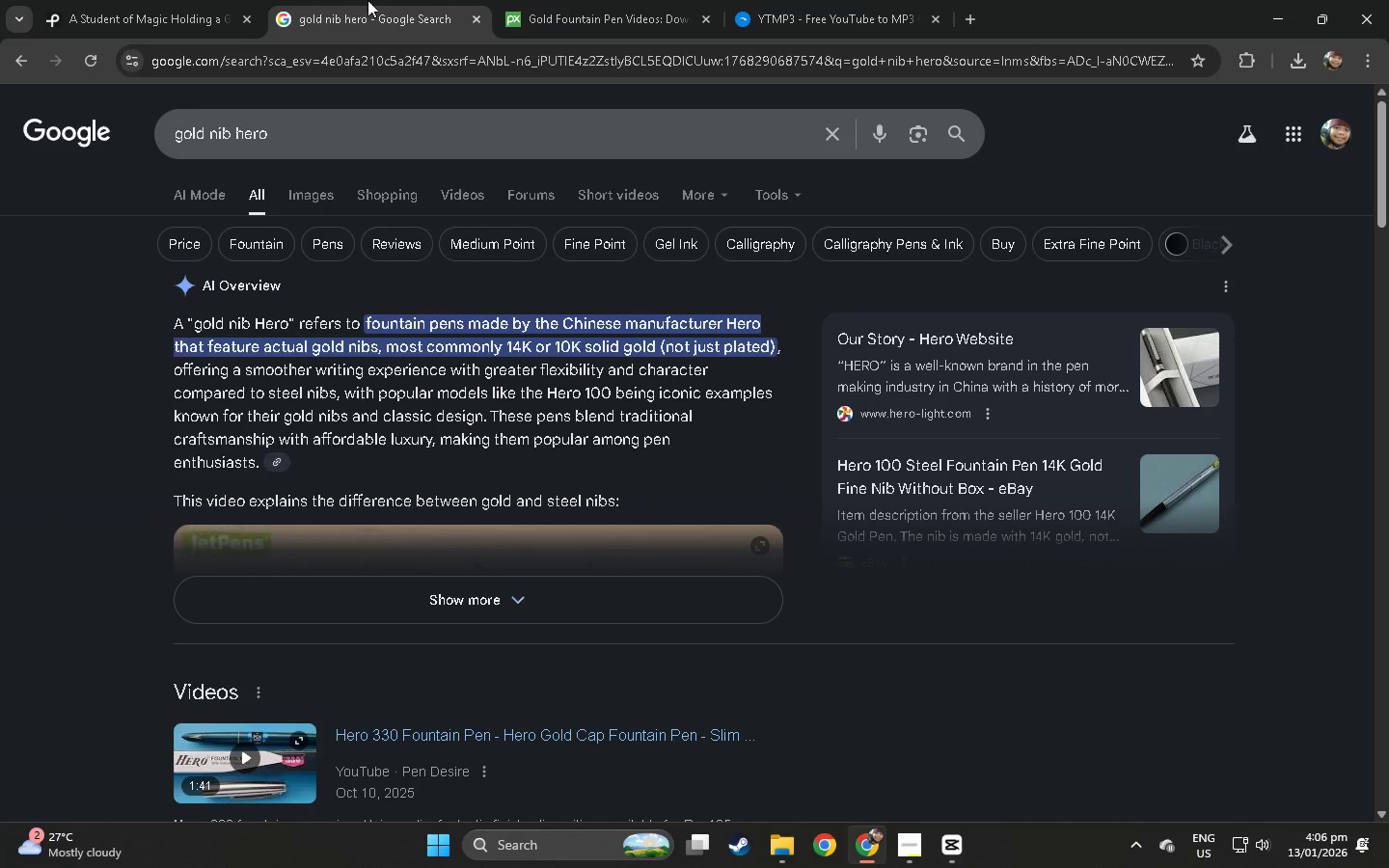 
scroll: coordinate [130, 578], scroll_direction: down, amount: 4.0
 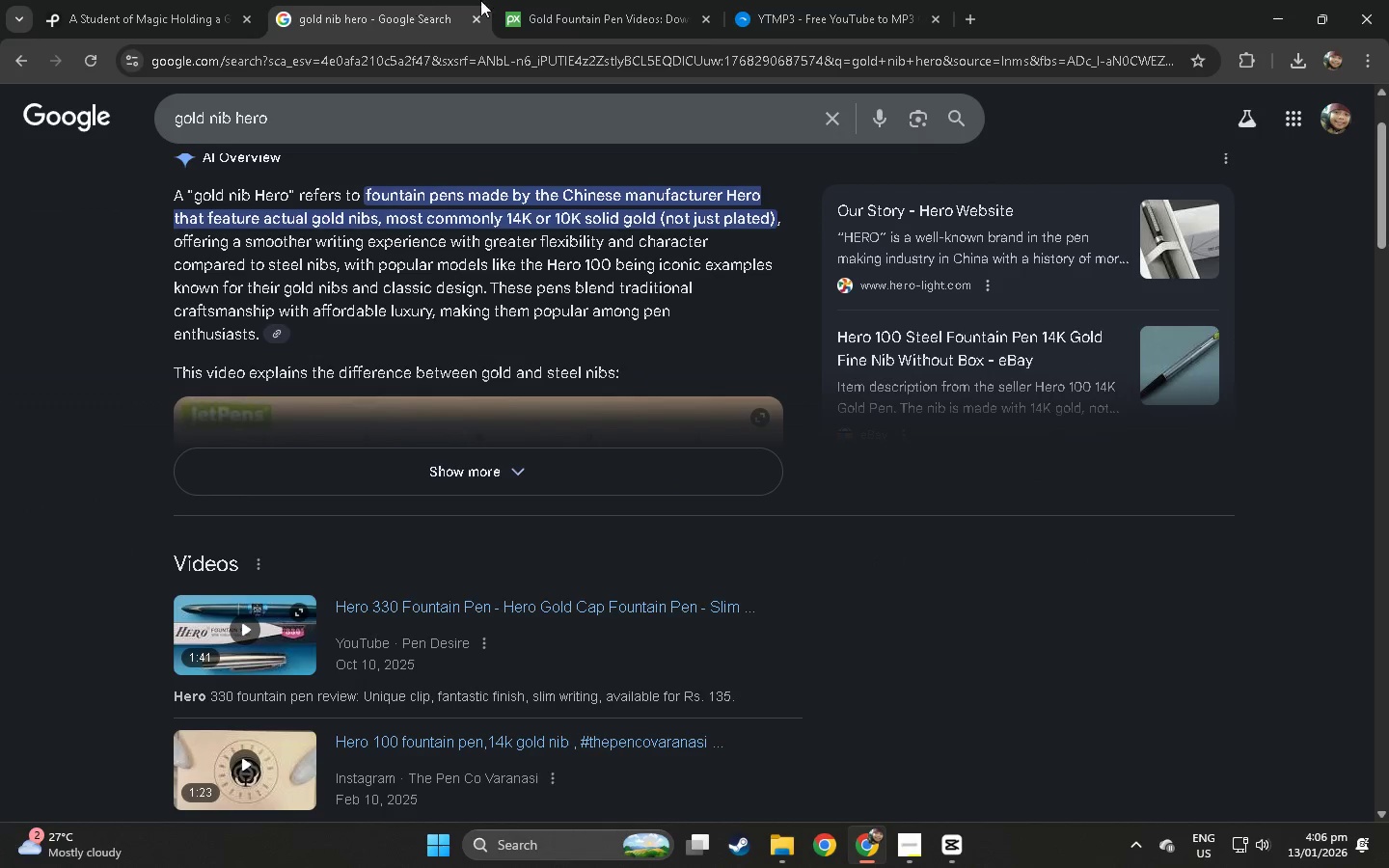 
left_click([596, 0])
 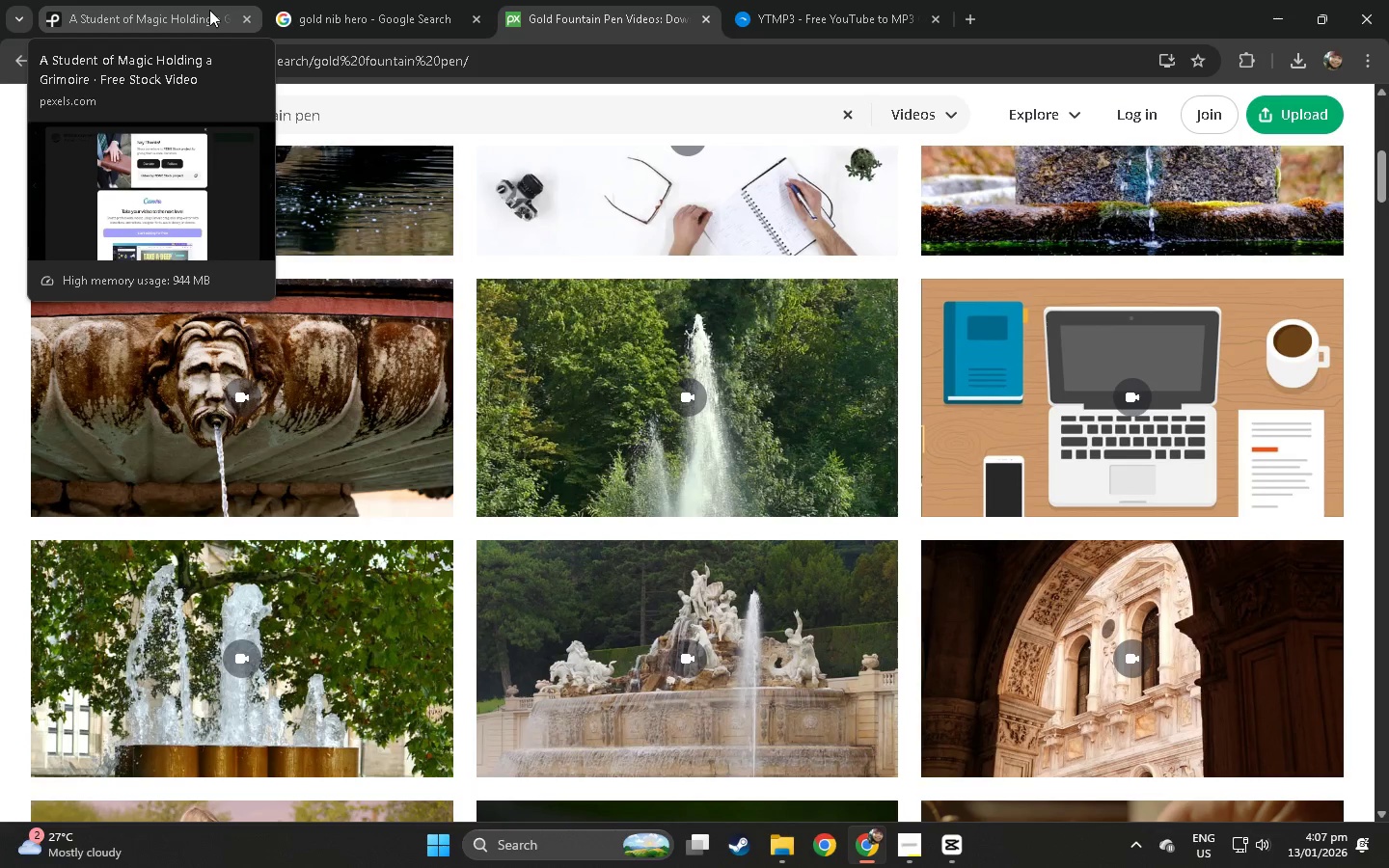 
wait(15.26)
 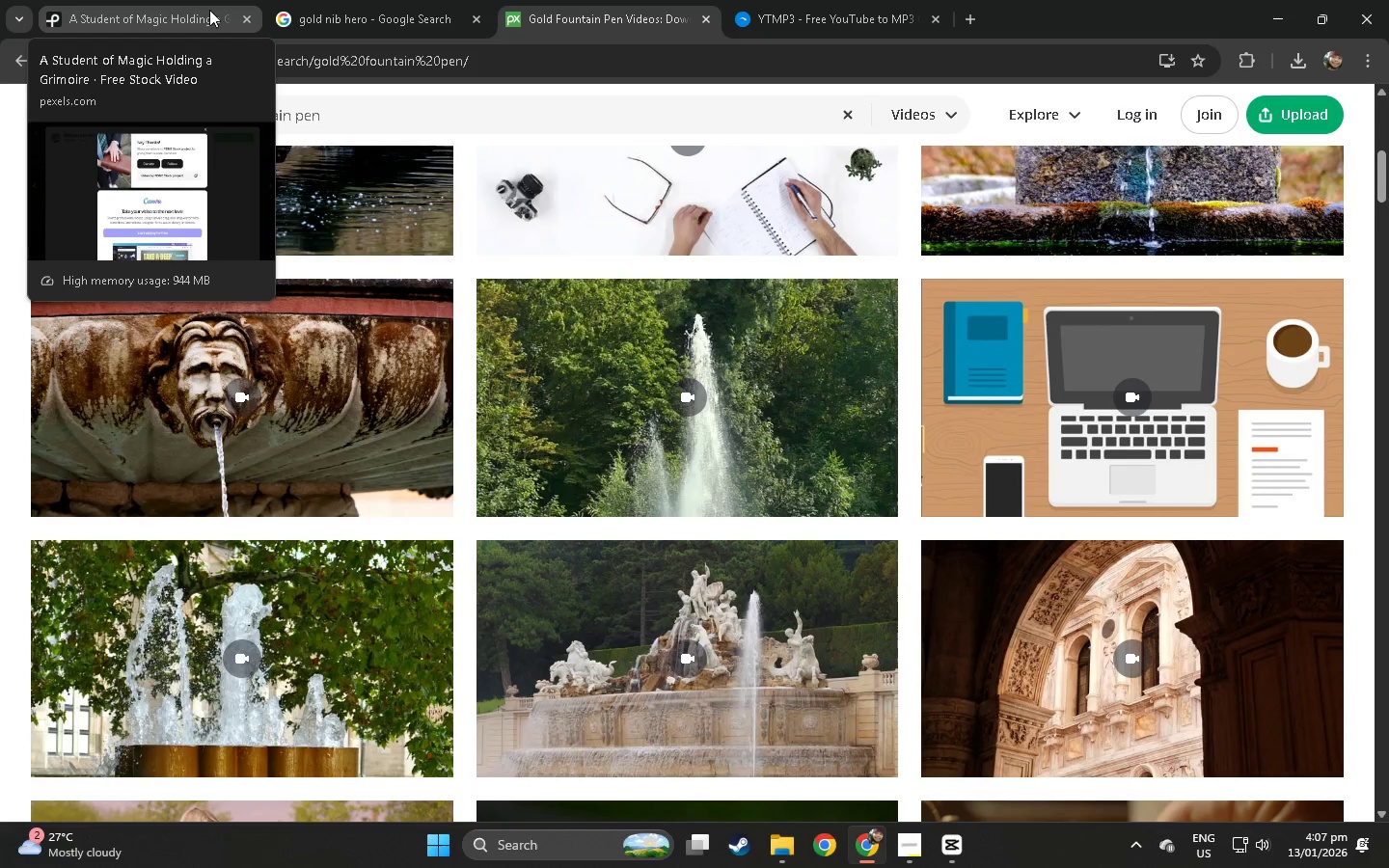 
mouse_move([123, 505])
 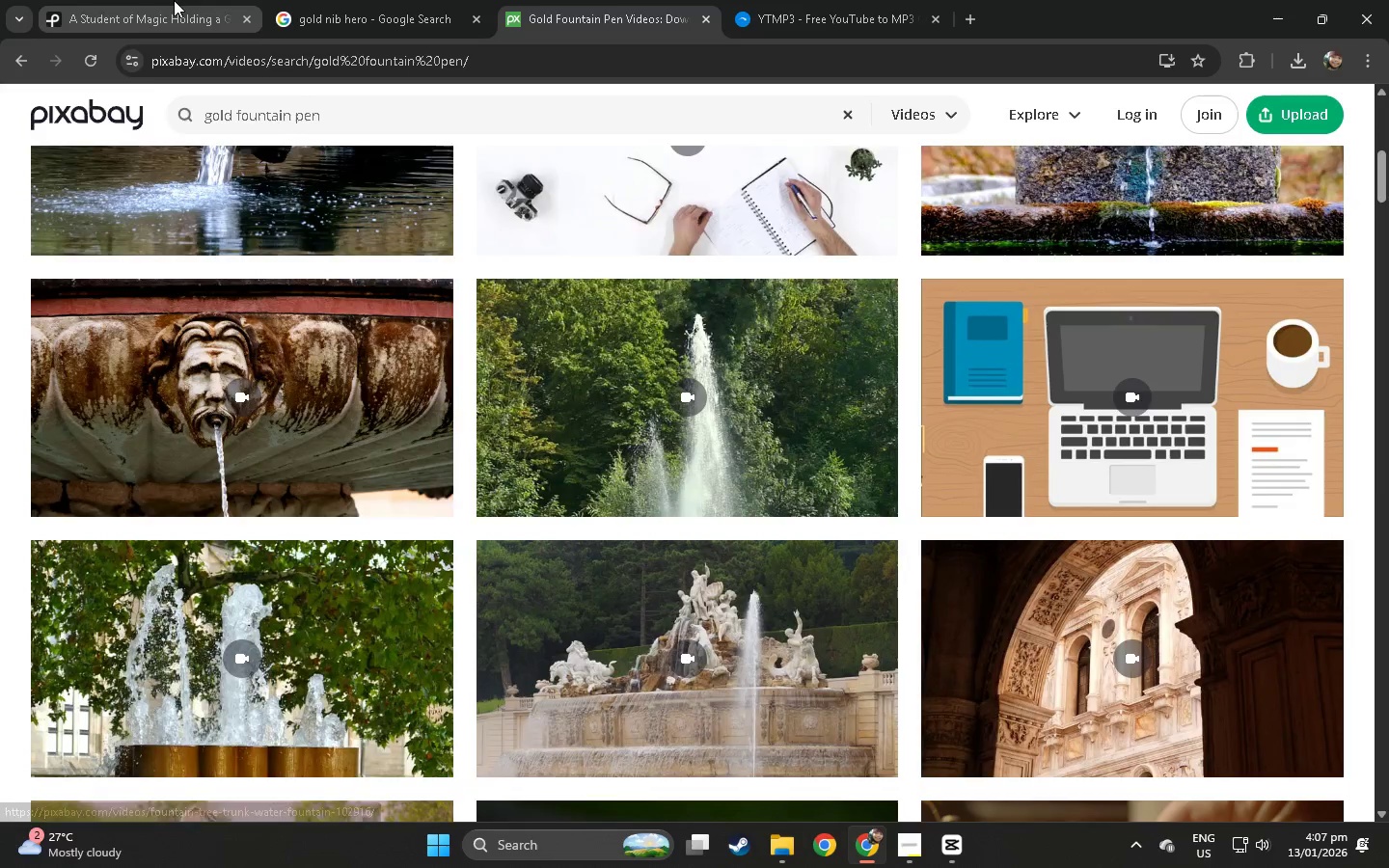 
double_click([347, 0])
 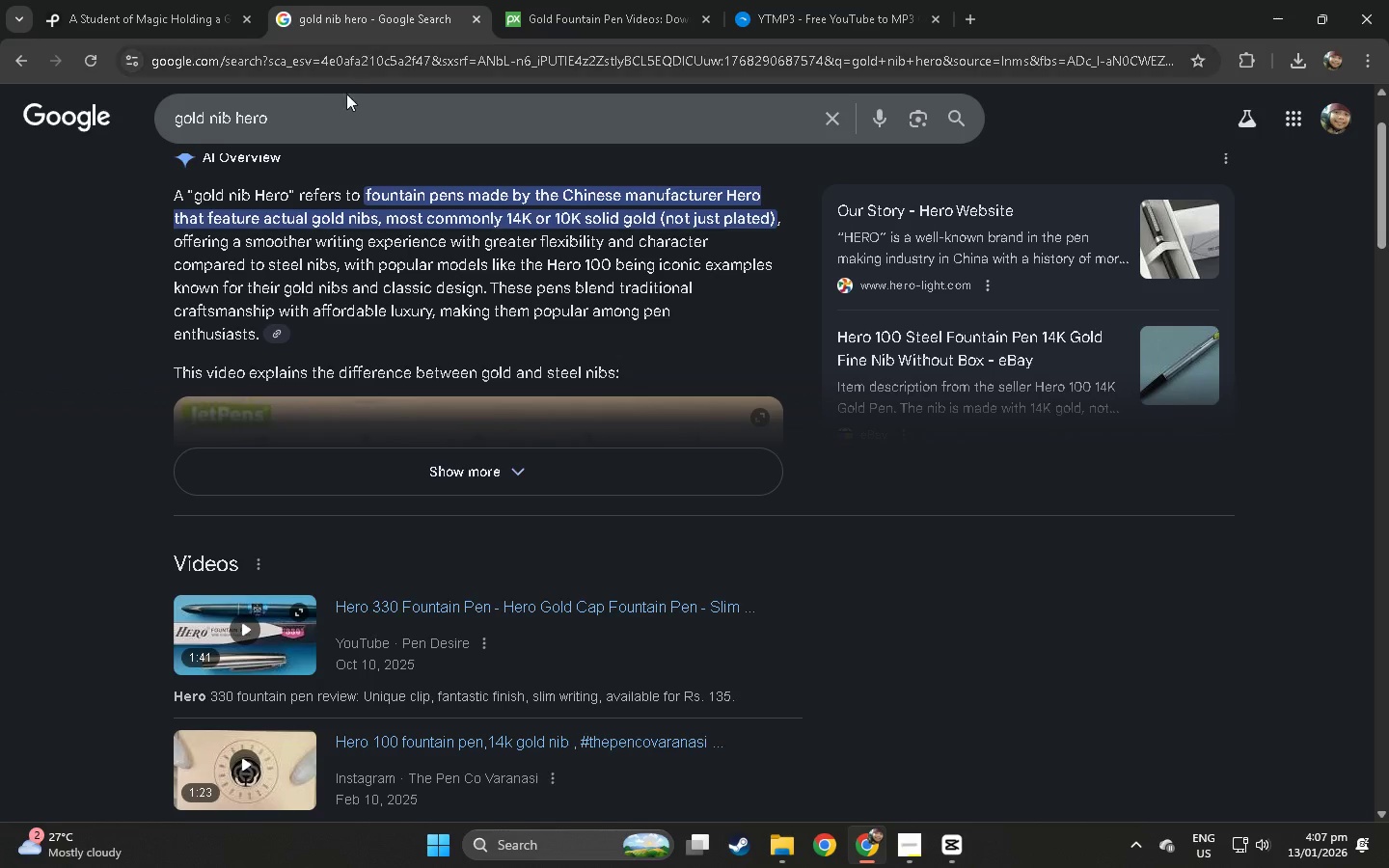 
left_click_drag(start_coordinate=[325, 123], to_coordinate=[279, 135])
 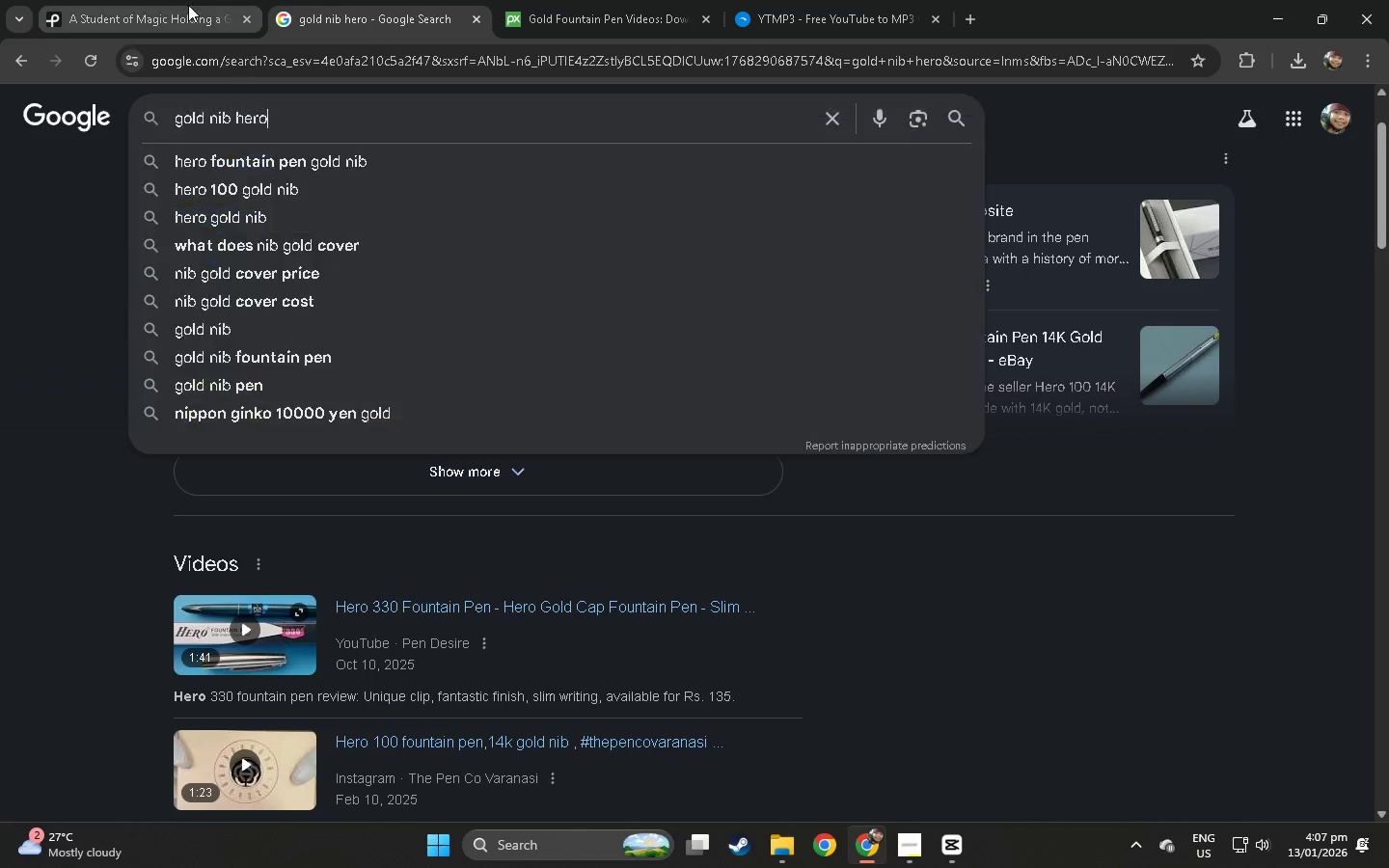 
double_click([167, 0])
 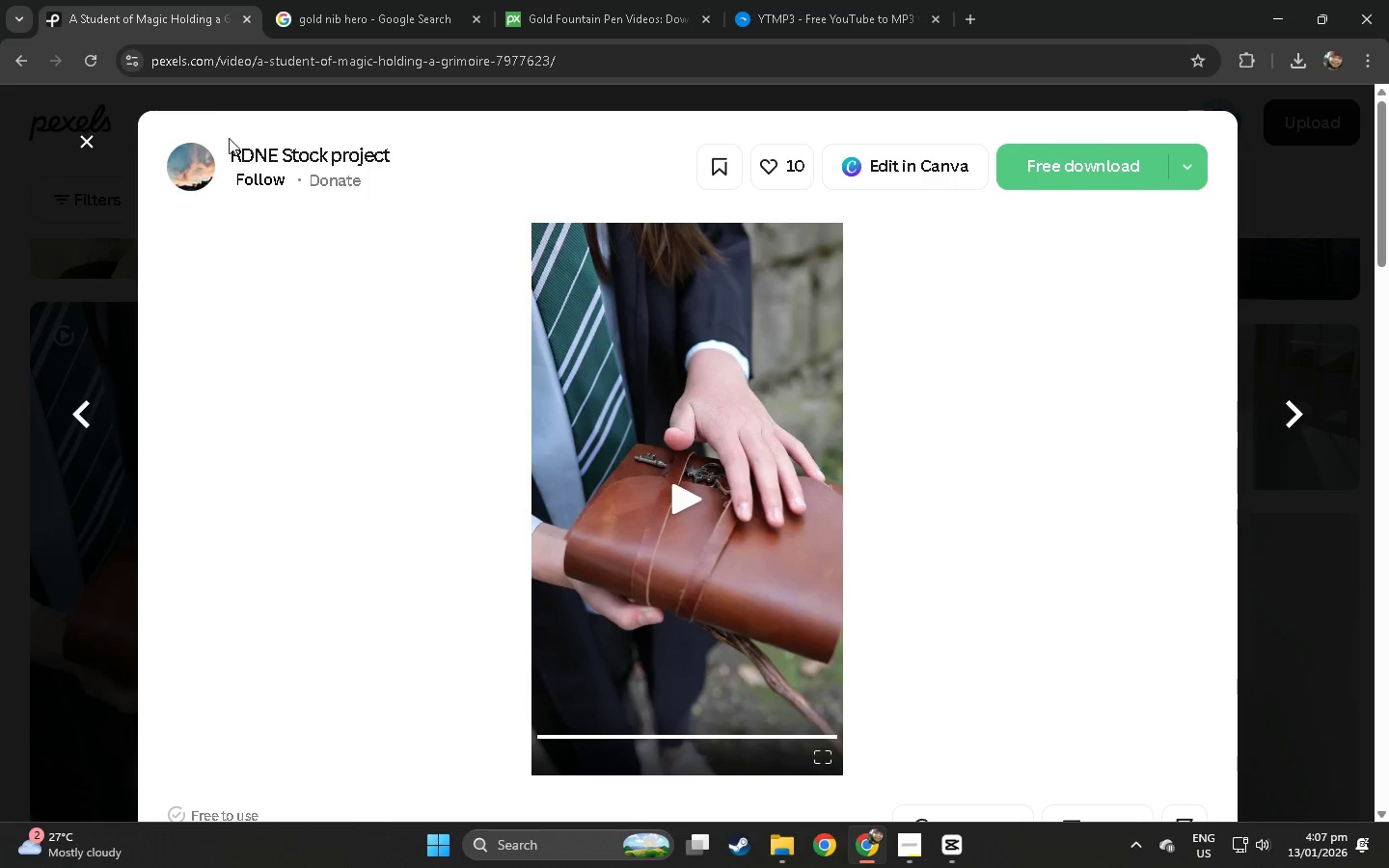 
left_click([79, 145])
 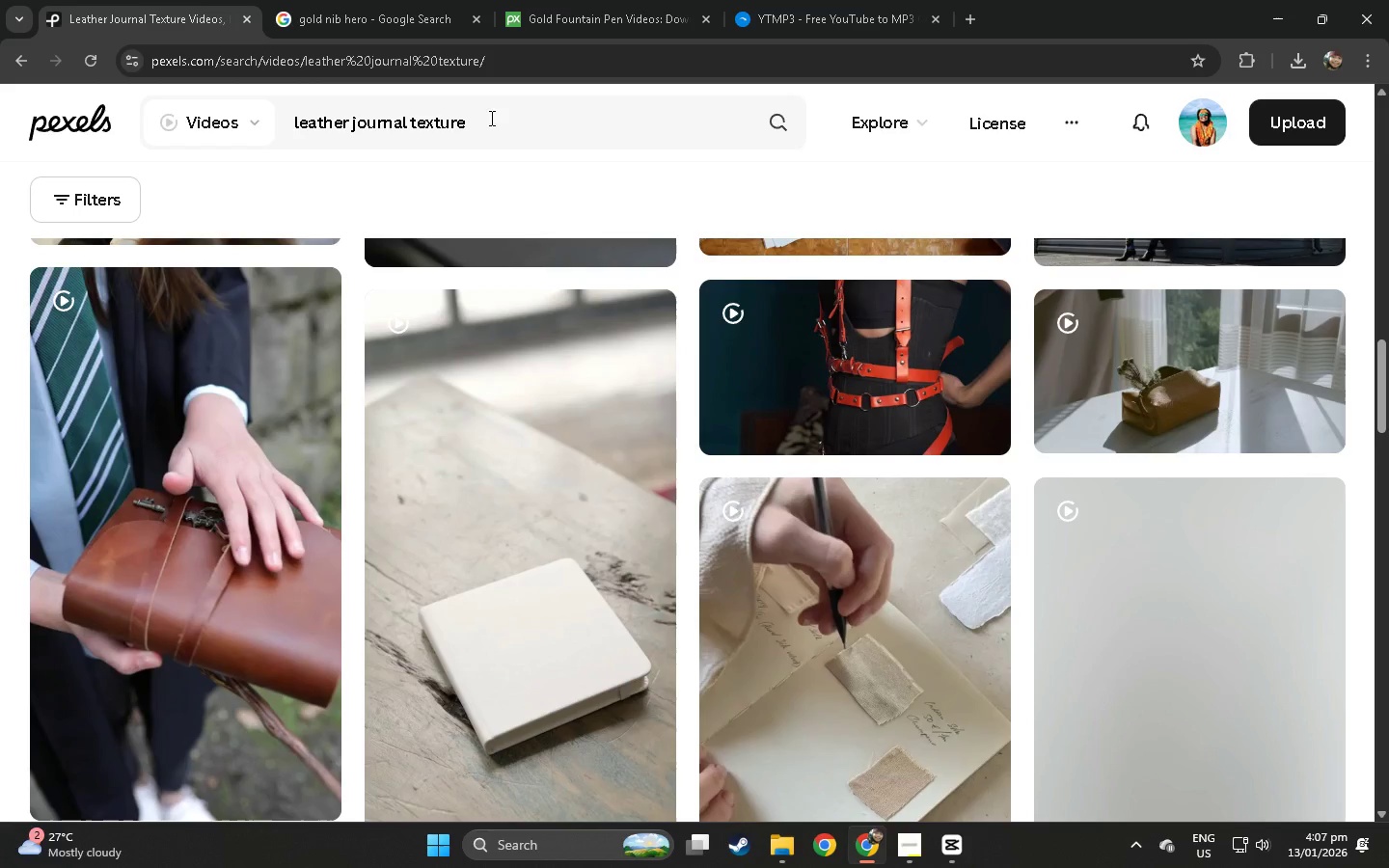 
left_click_drag(start_coordinate=[506, 121], to_coordinate=[143, 123])
 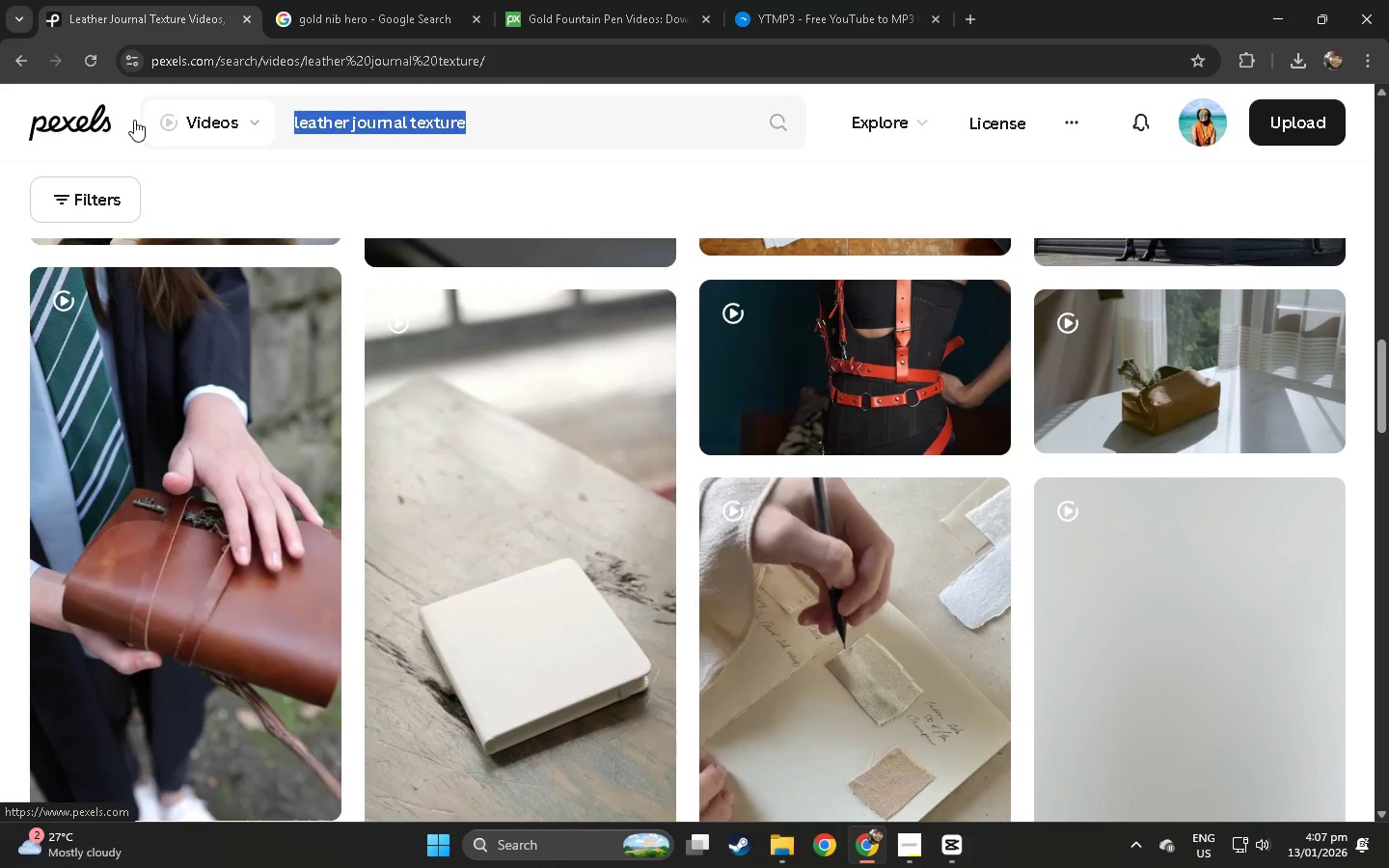 
type(light particles)
 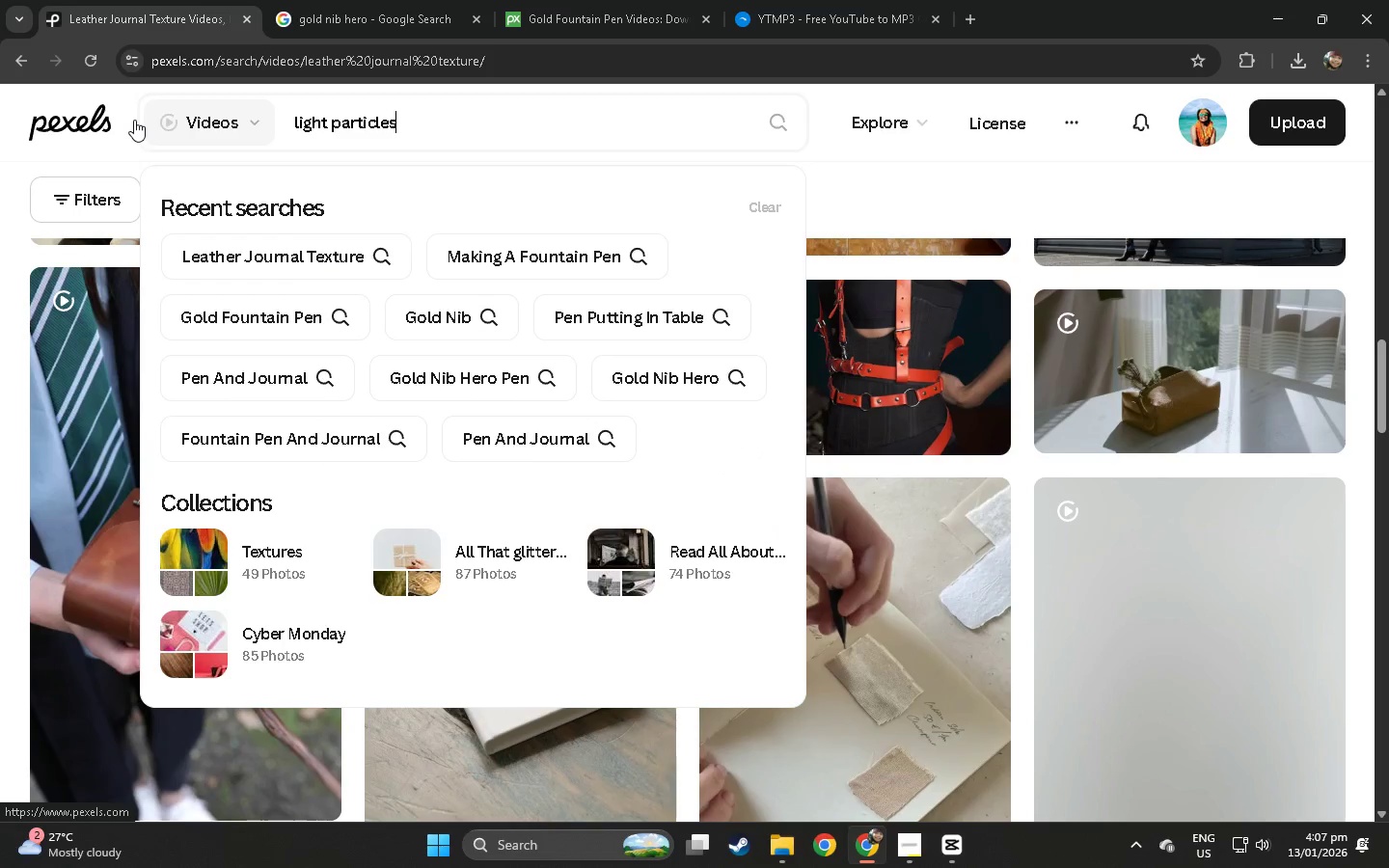 
key(Enter)
 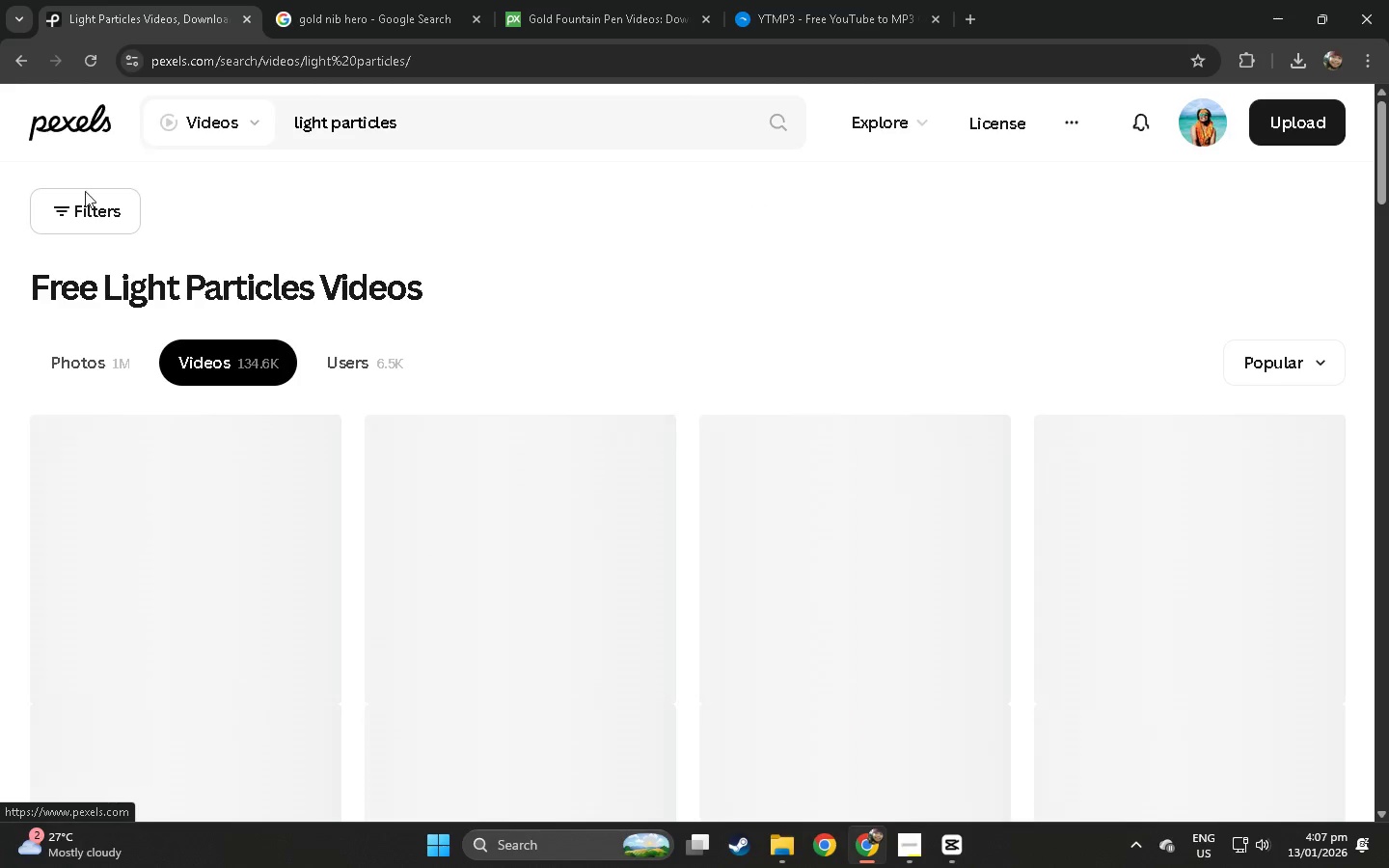 
mouse_move([533, 432])
 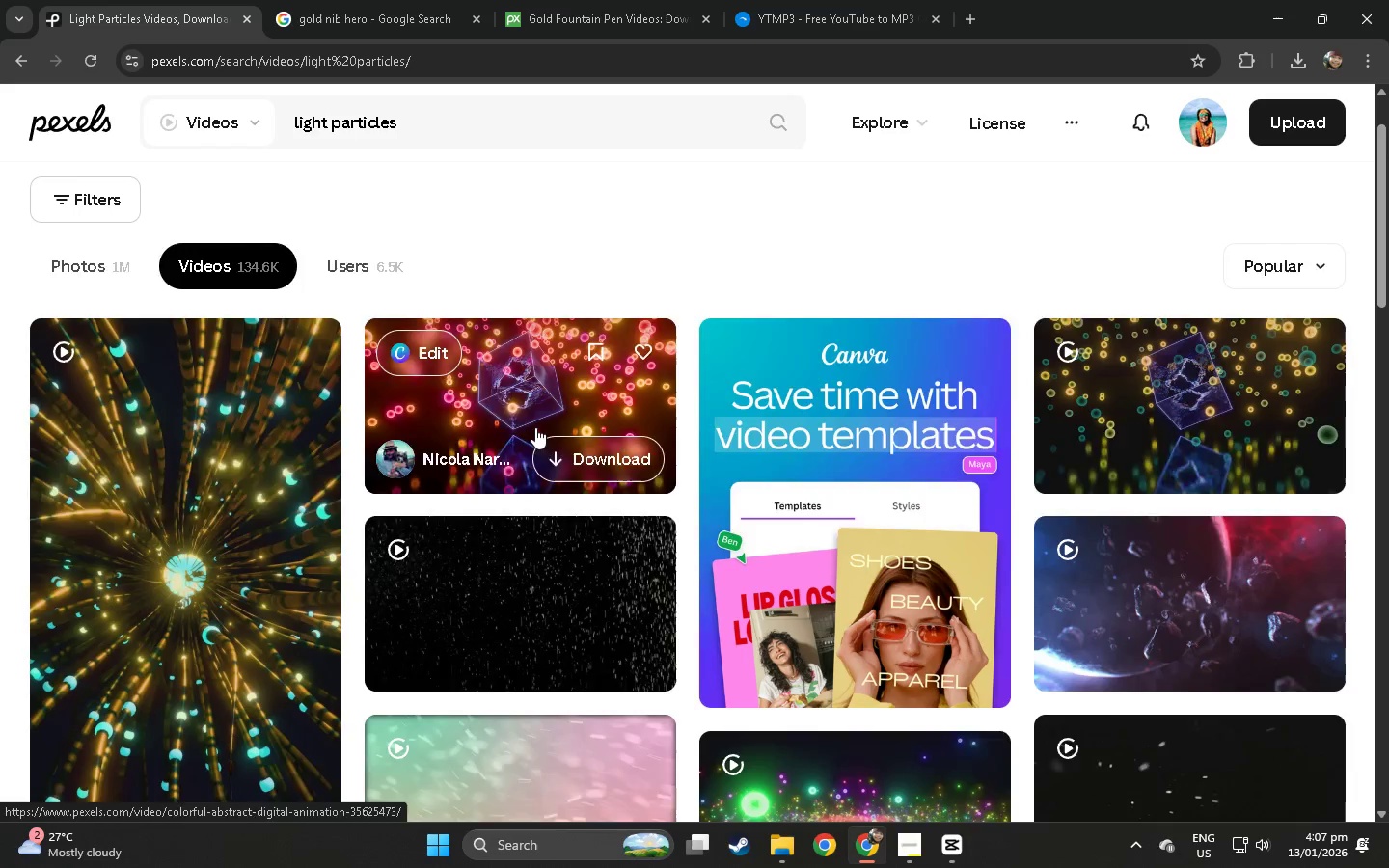 
scroll: coordinate [401, 504], scroll_direction: down, amount: 38.0
 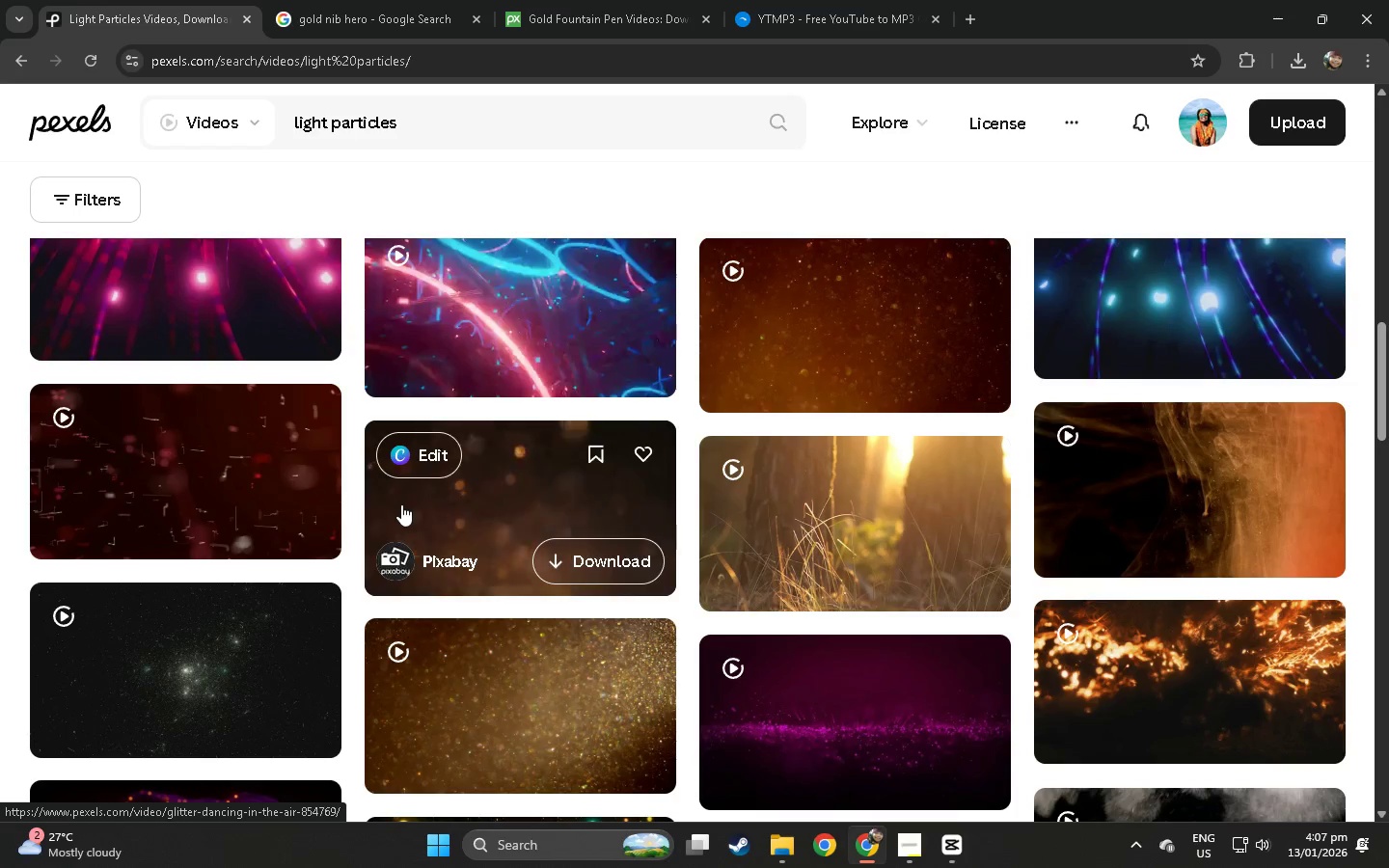 
wait(6.91)
 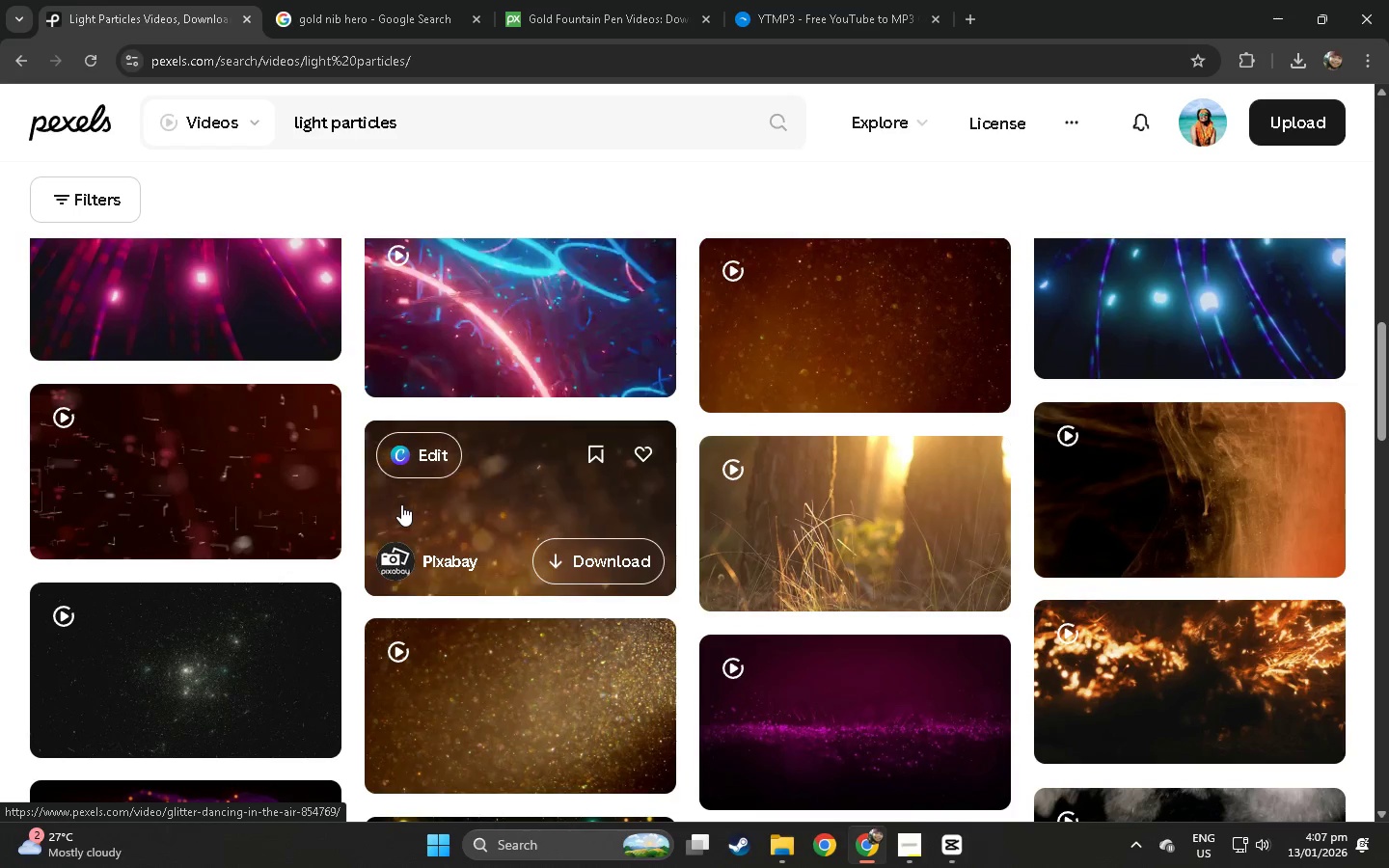 
left_click([455, 486])
 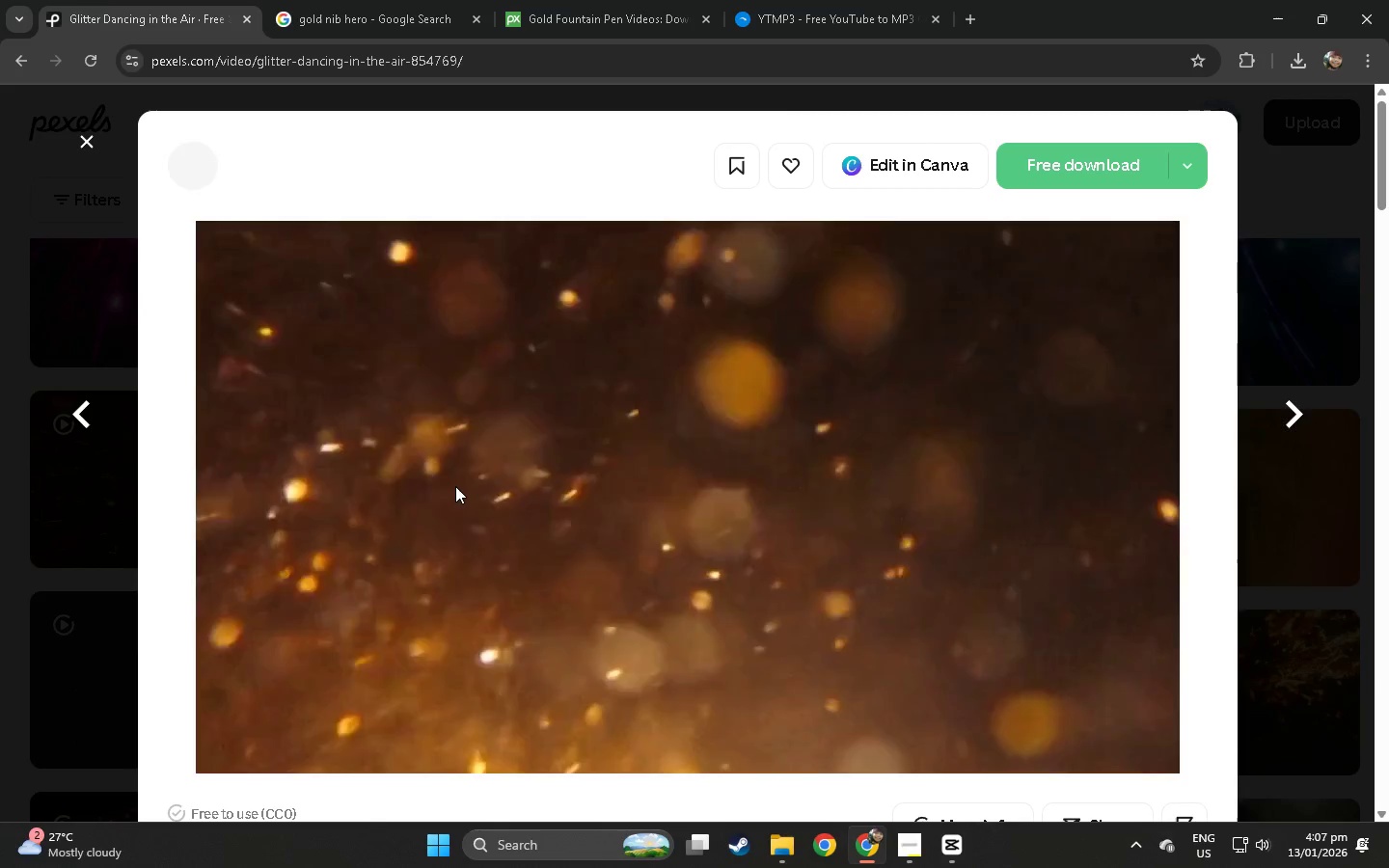 
scroll: coordinate [455, 486], scroll_direction: down, amount: 6.0
 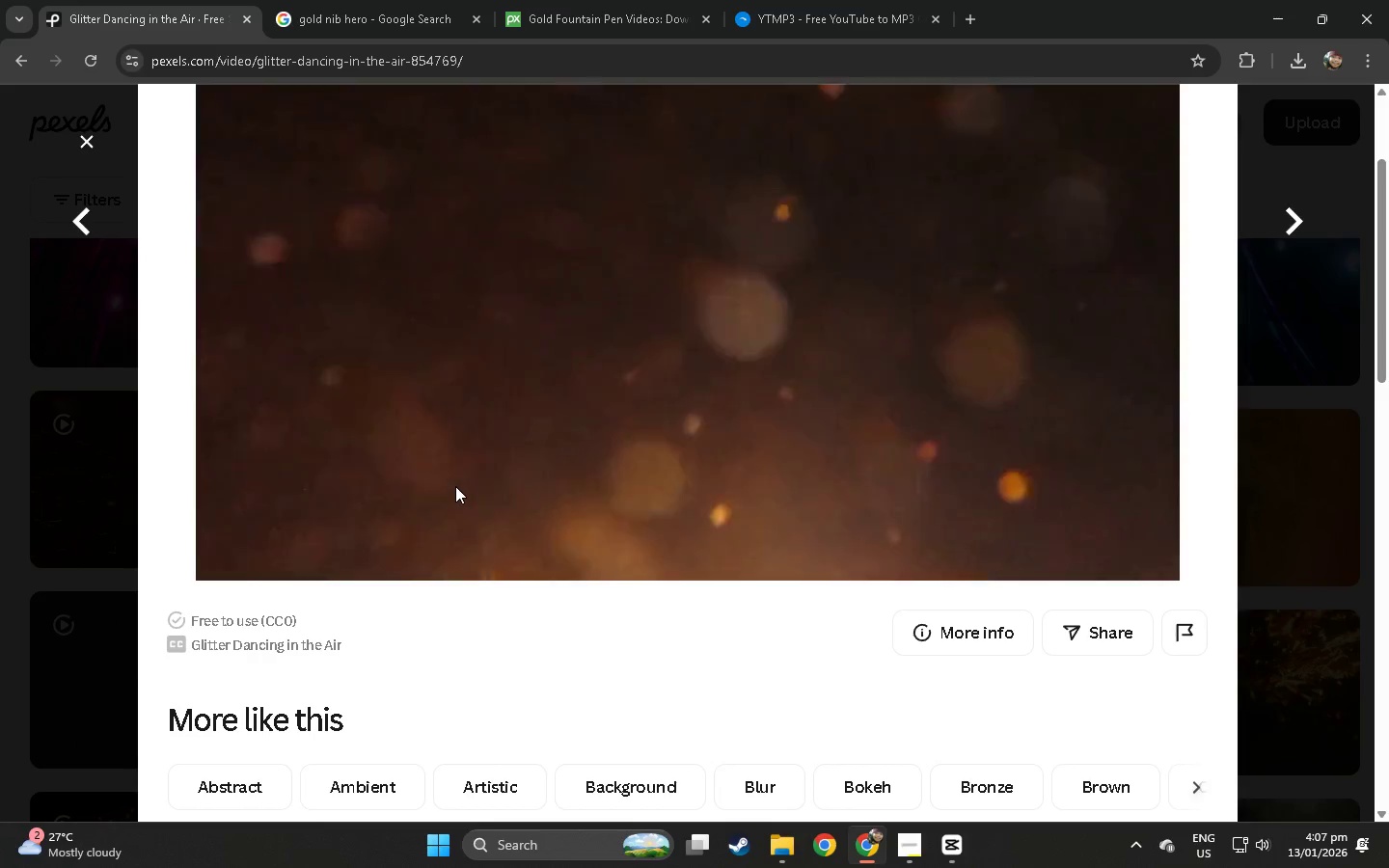 
left_click_drag(start_coordinate=[676, 429], to_coordinate=[670, 431])
 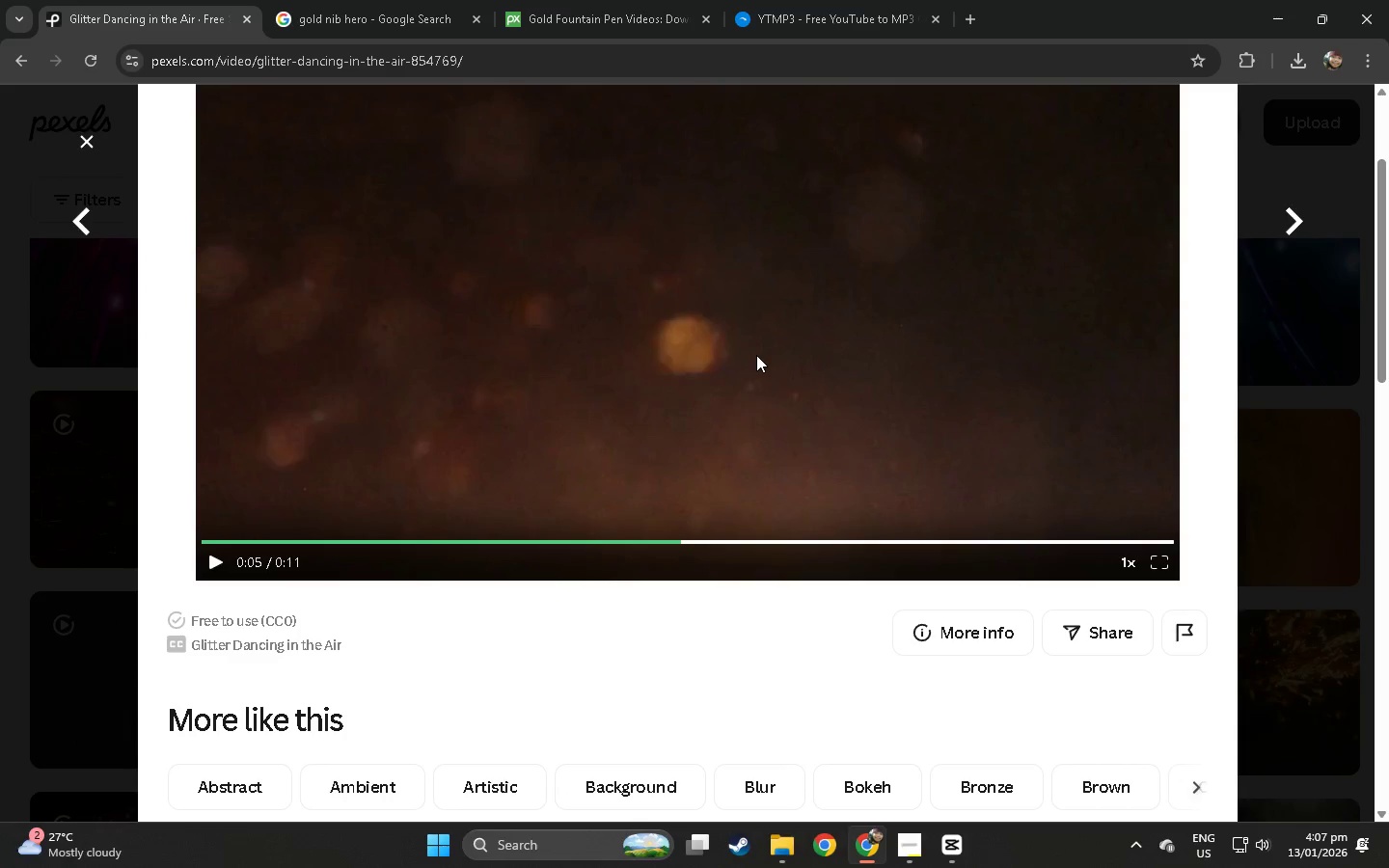 
wait(7.02)
 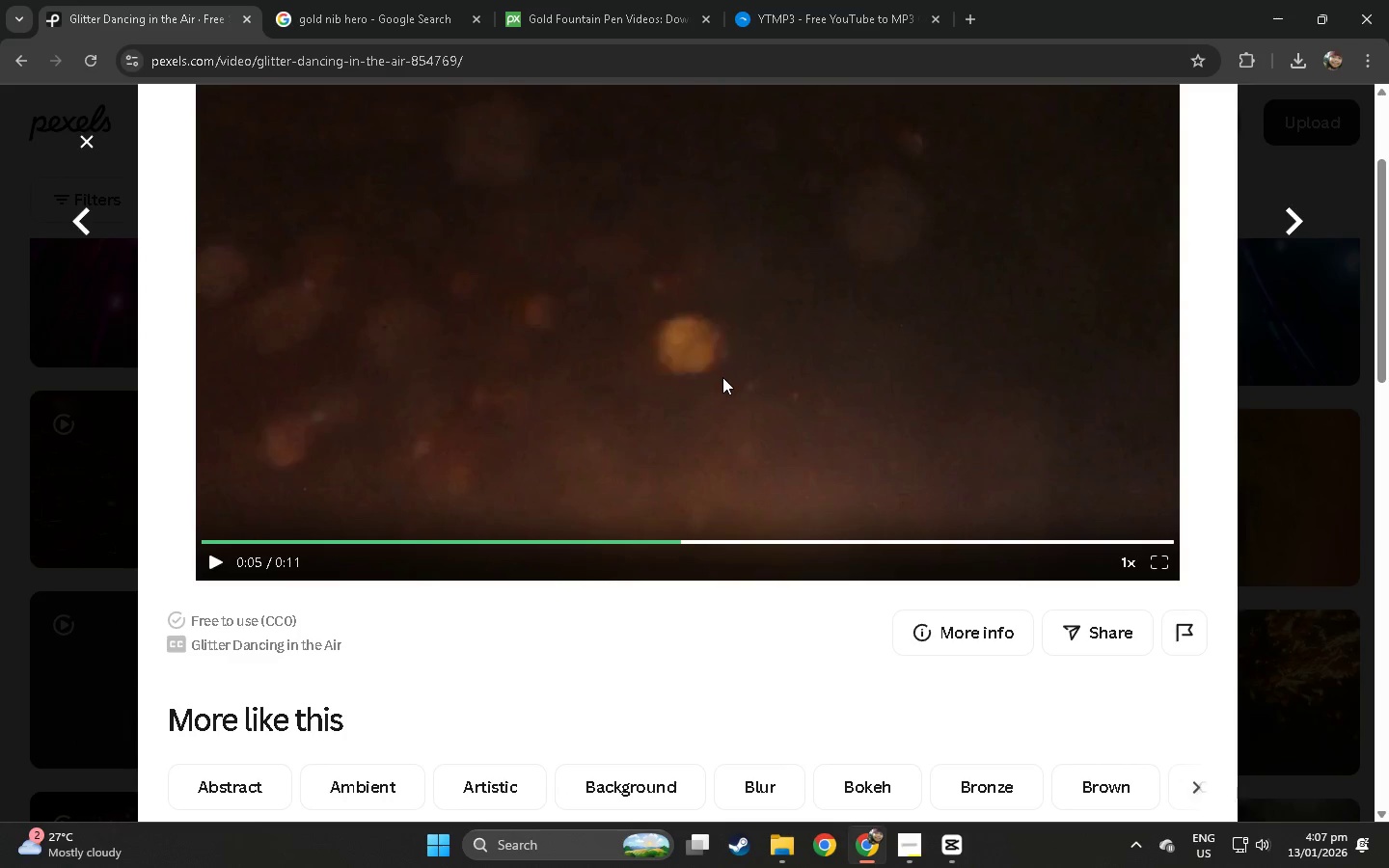 
mouse_move([939, 838])
 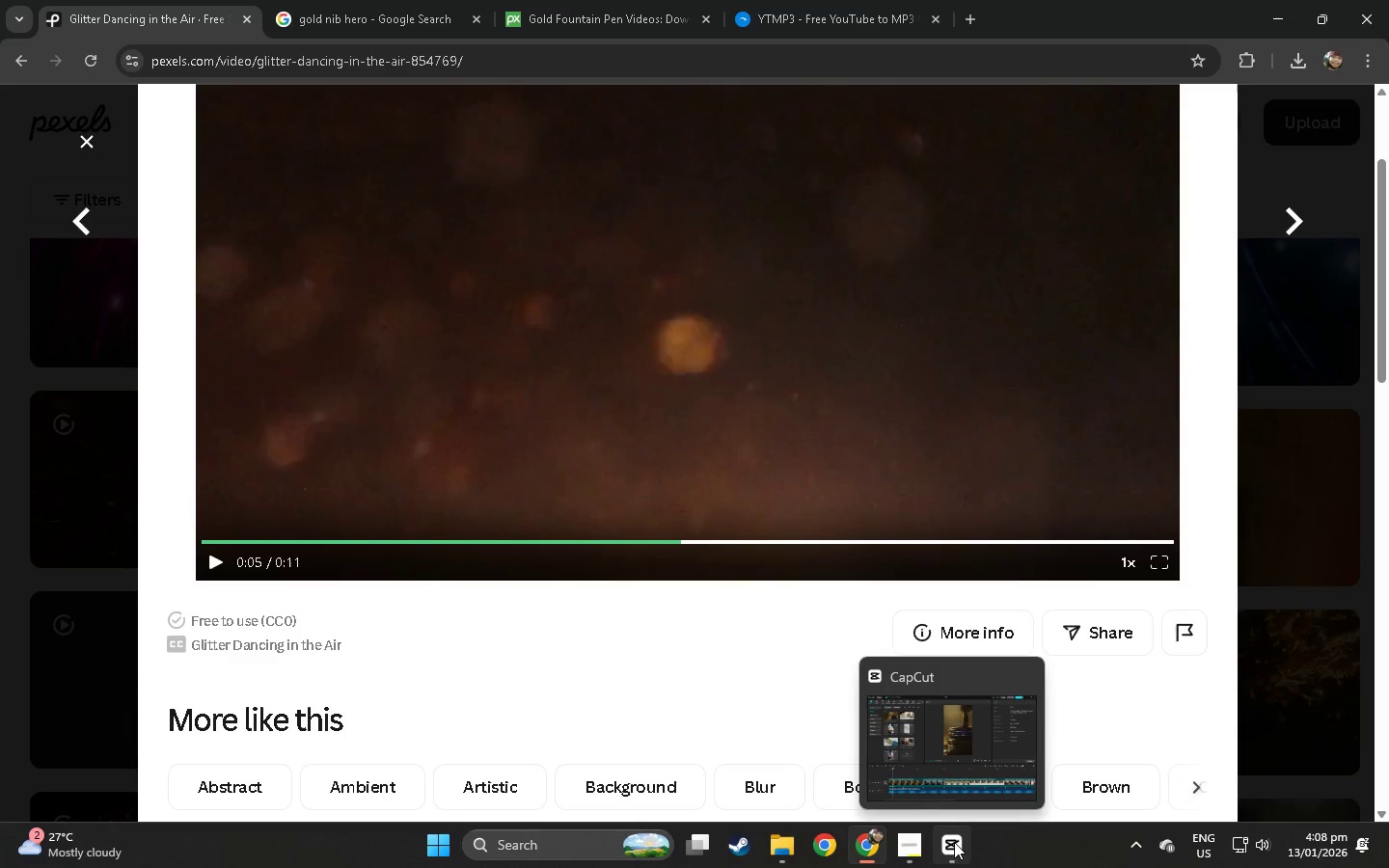 
left_click([954, 842])
 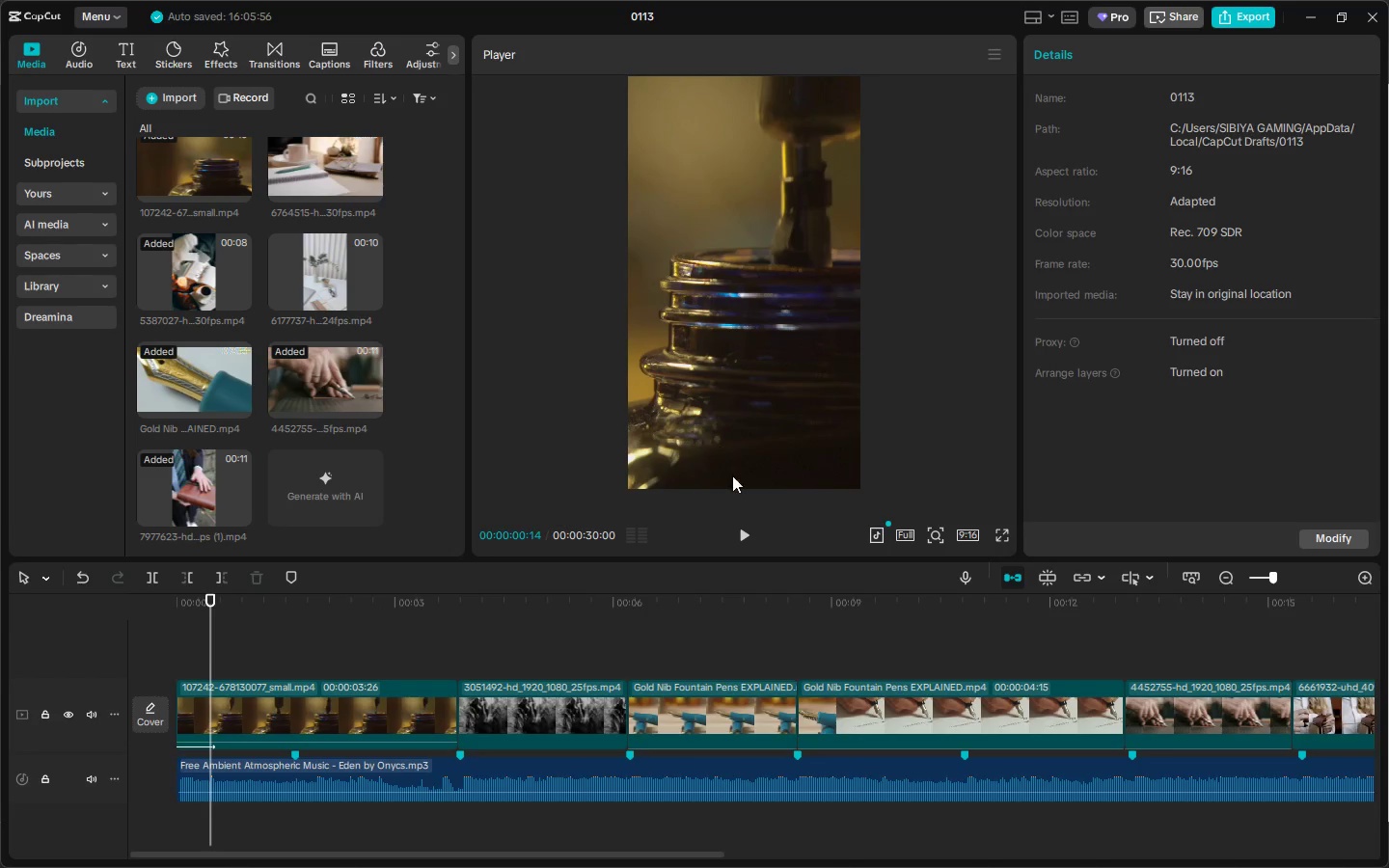 
left_click_drag(start_coordinate=[718, 602], to_coordinate=[803, 629])
 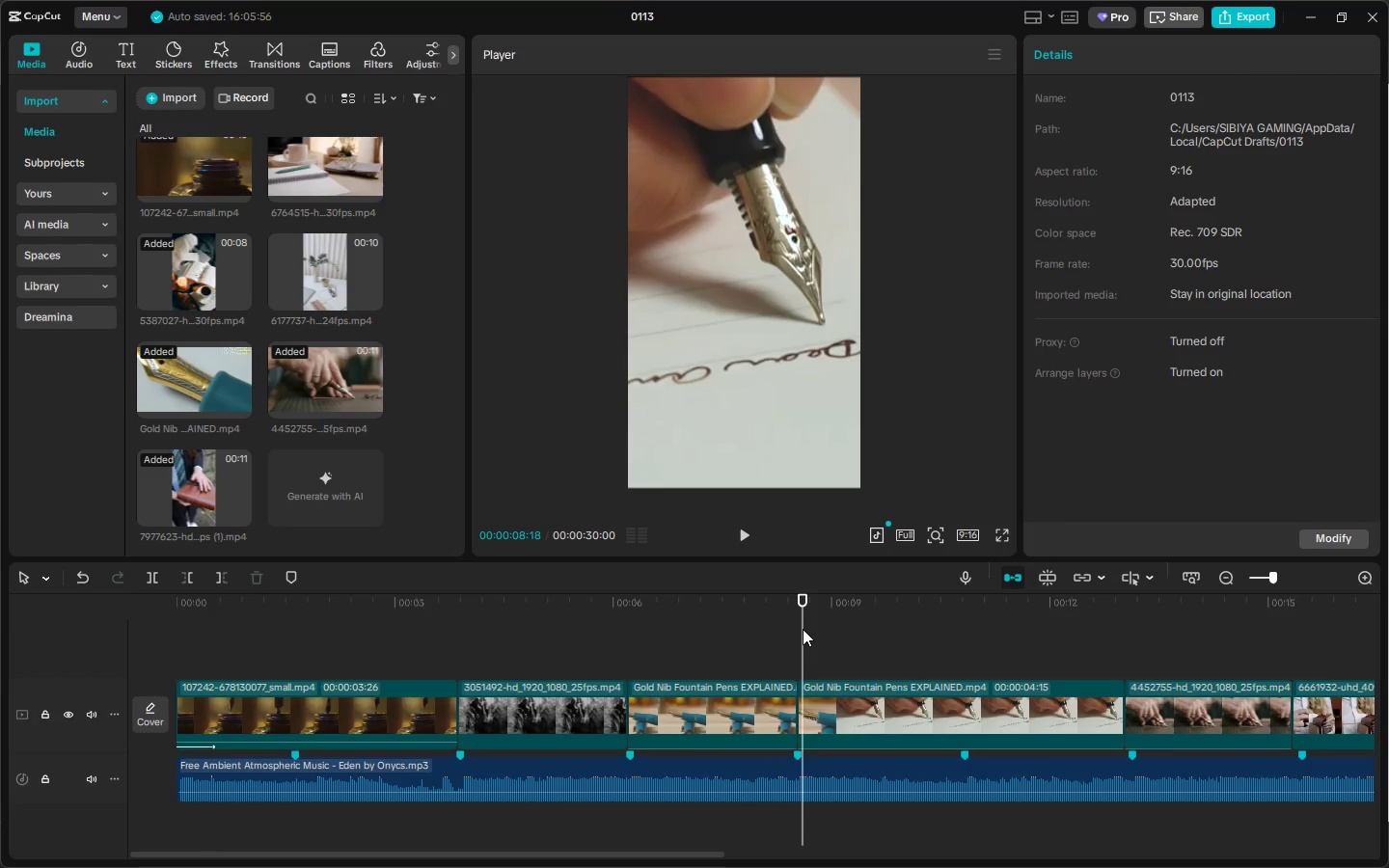 
wait(5.7)
 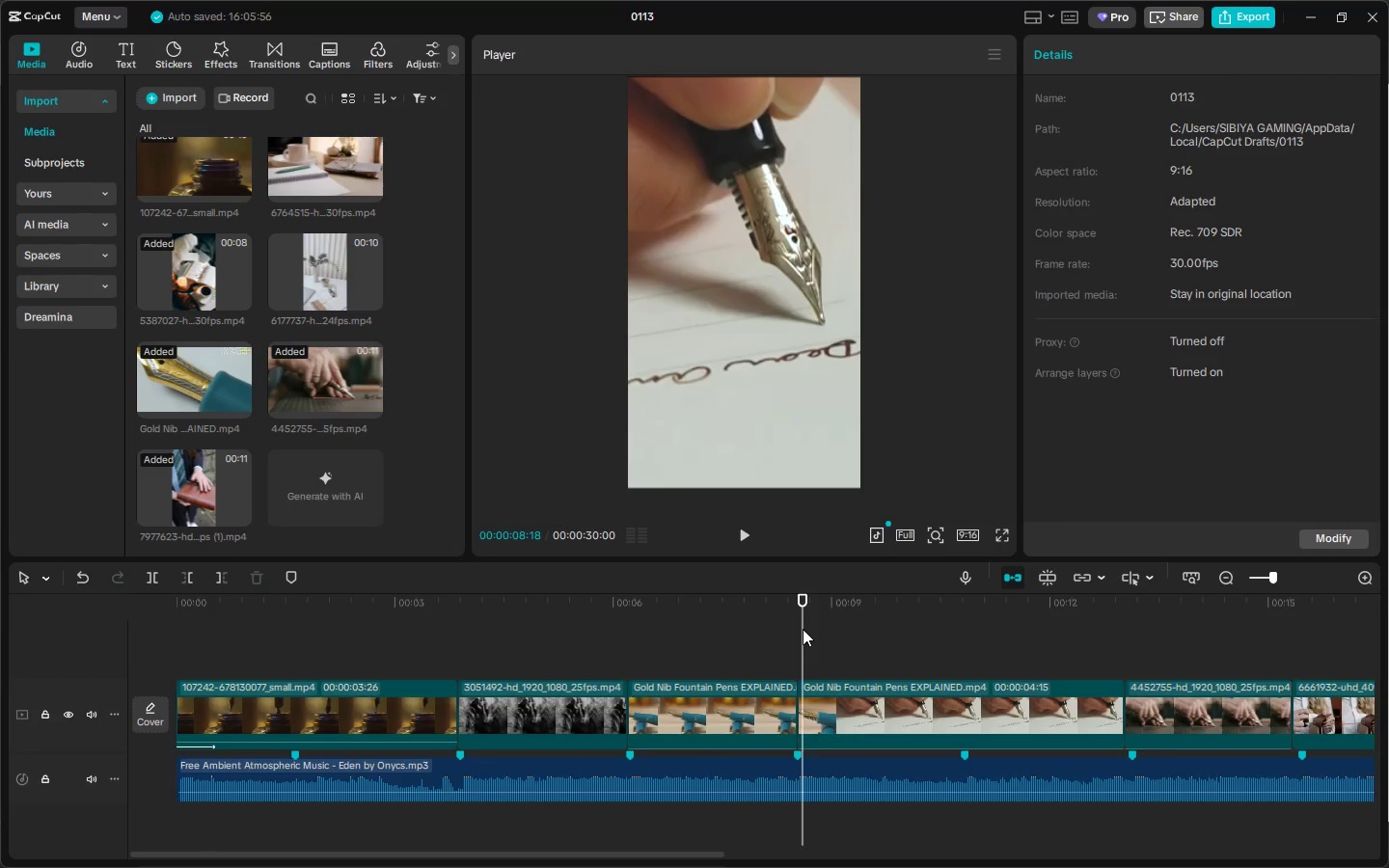 
left_click_drag(start_coordinate=[203, 608], to_coordinate=[153, 610])
 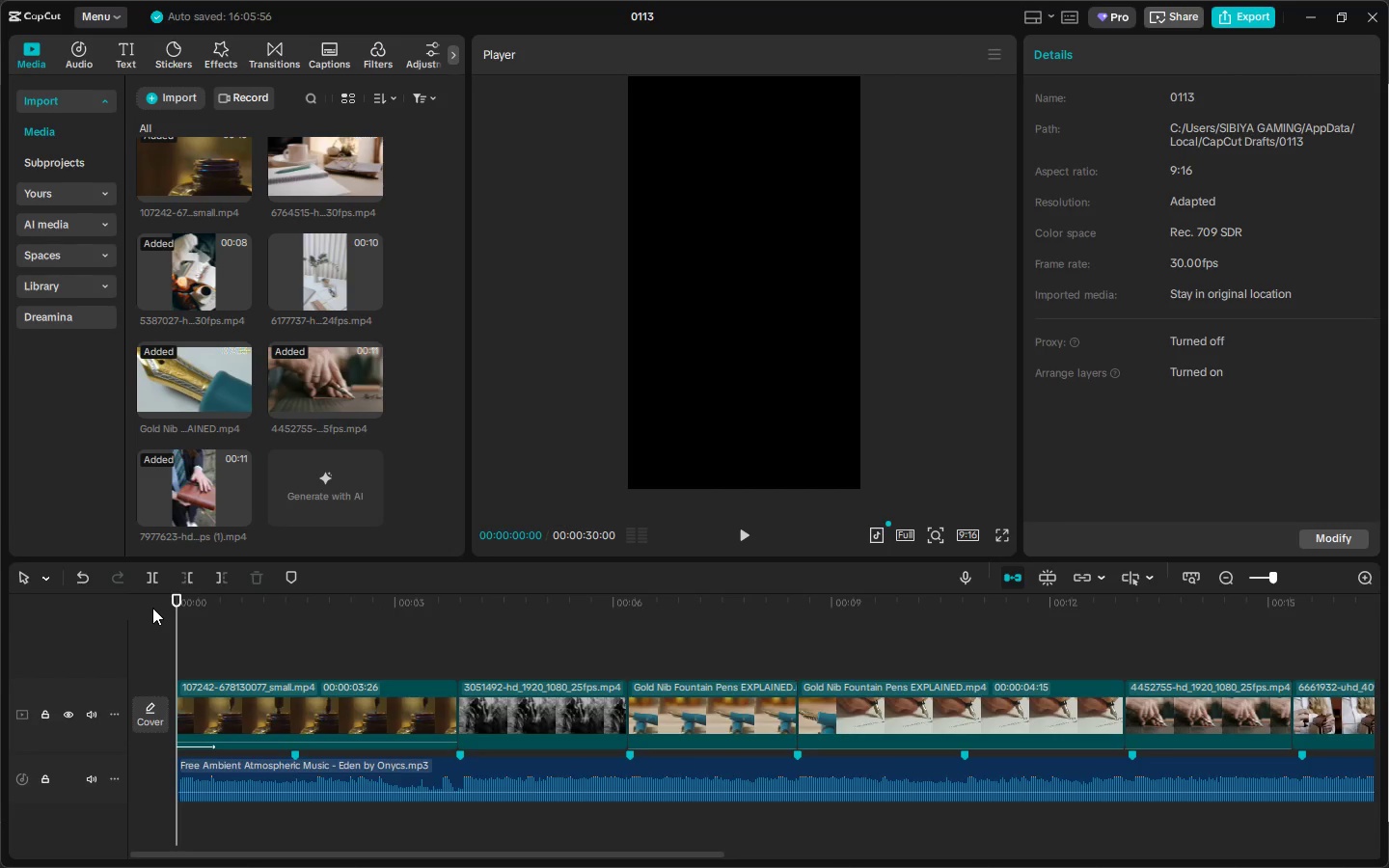 
wait(12.75)
 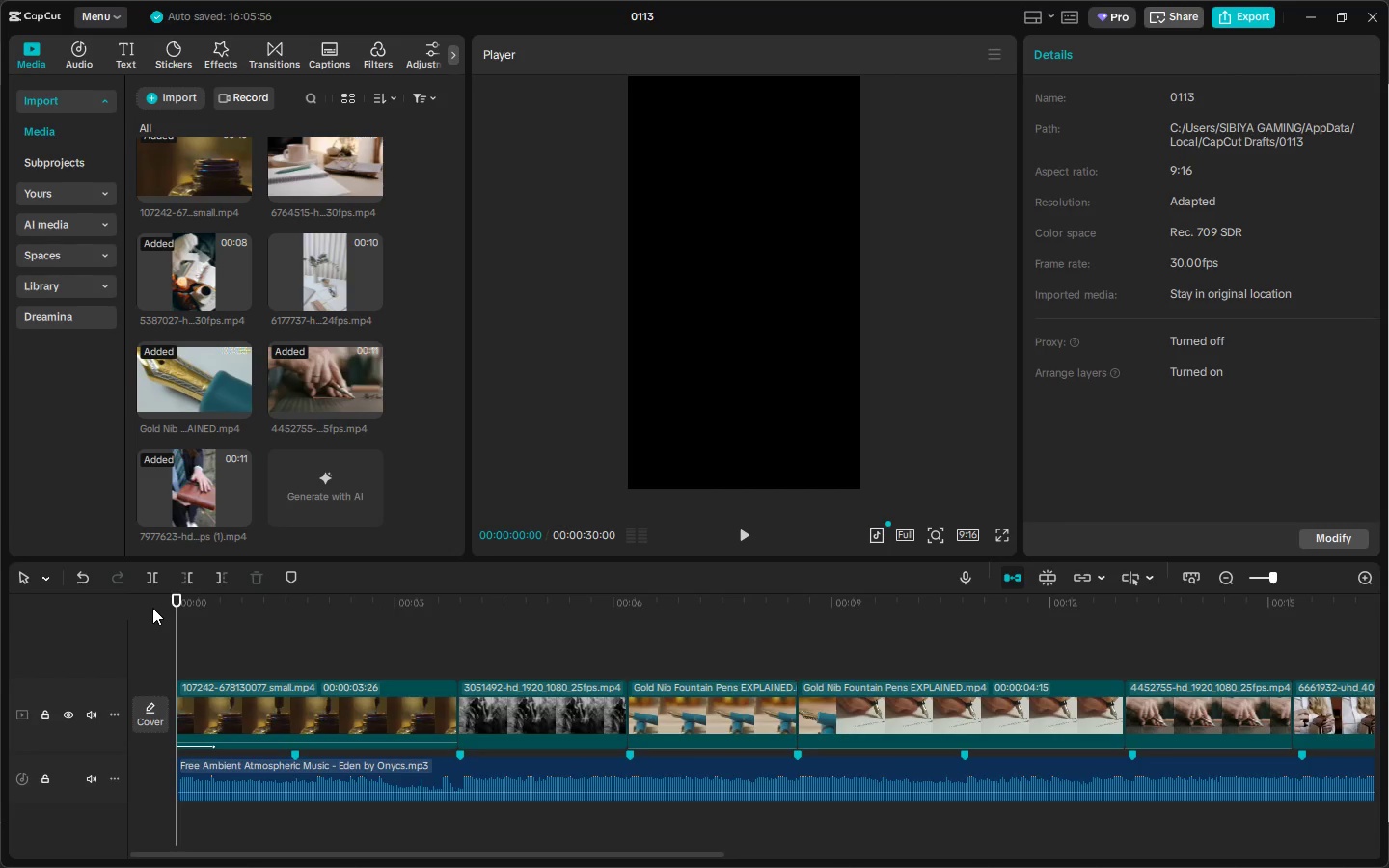 
key(Space)
 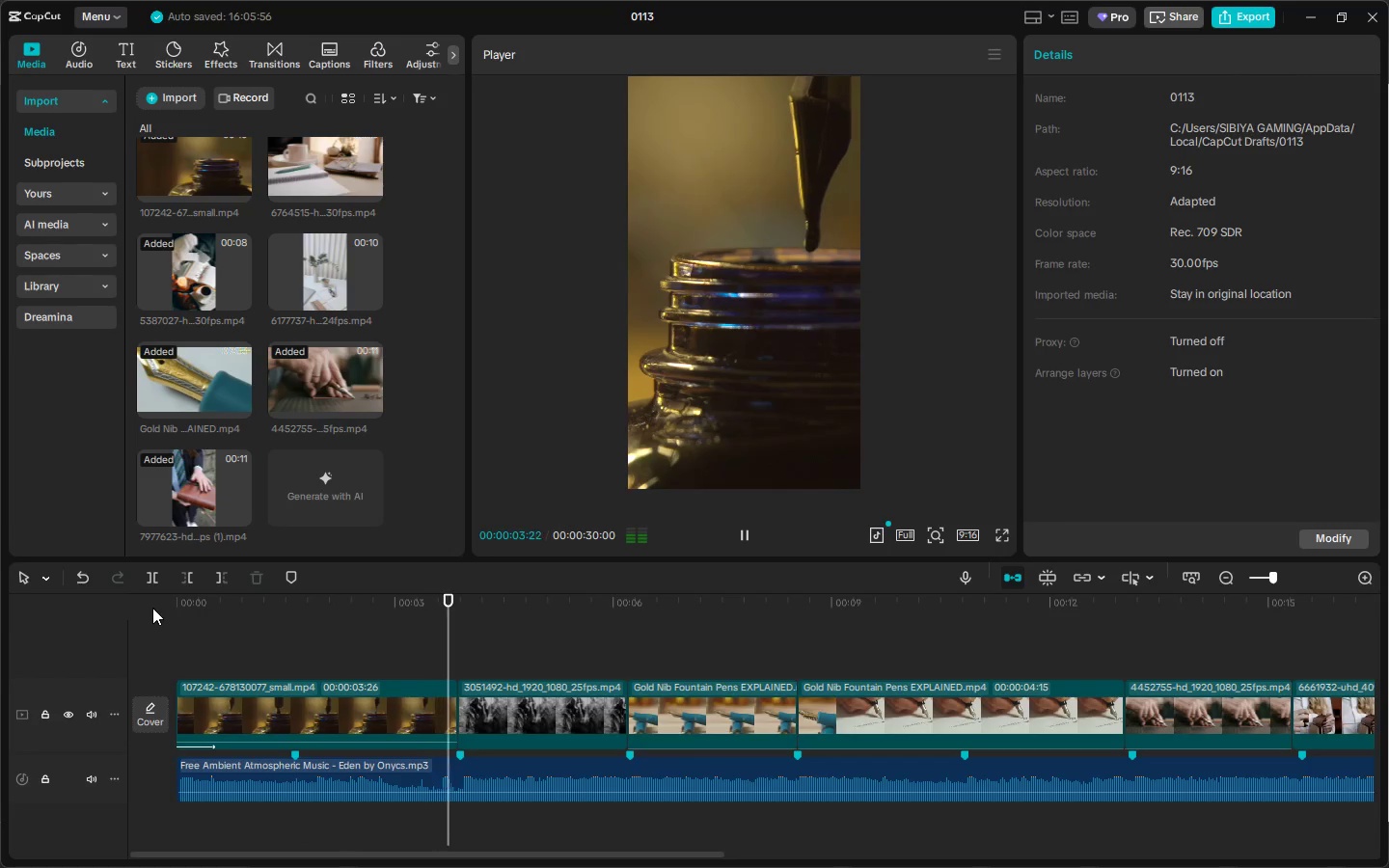 
wait(5.08)
 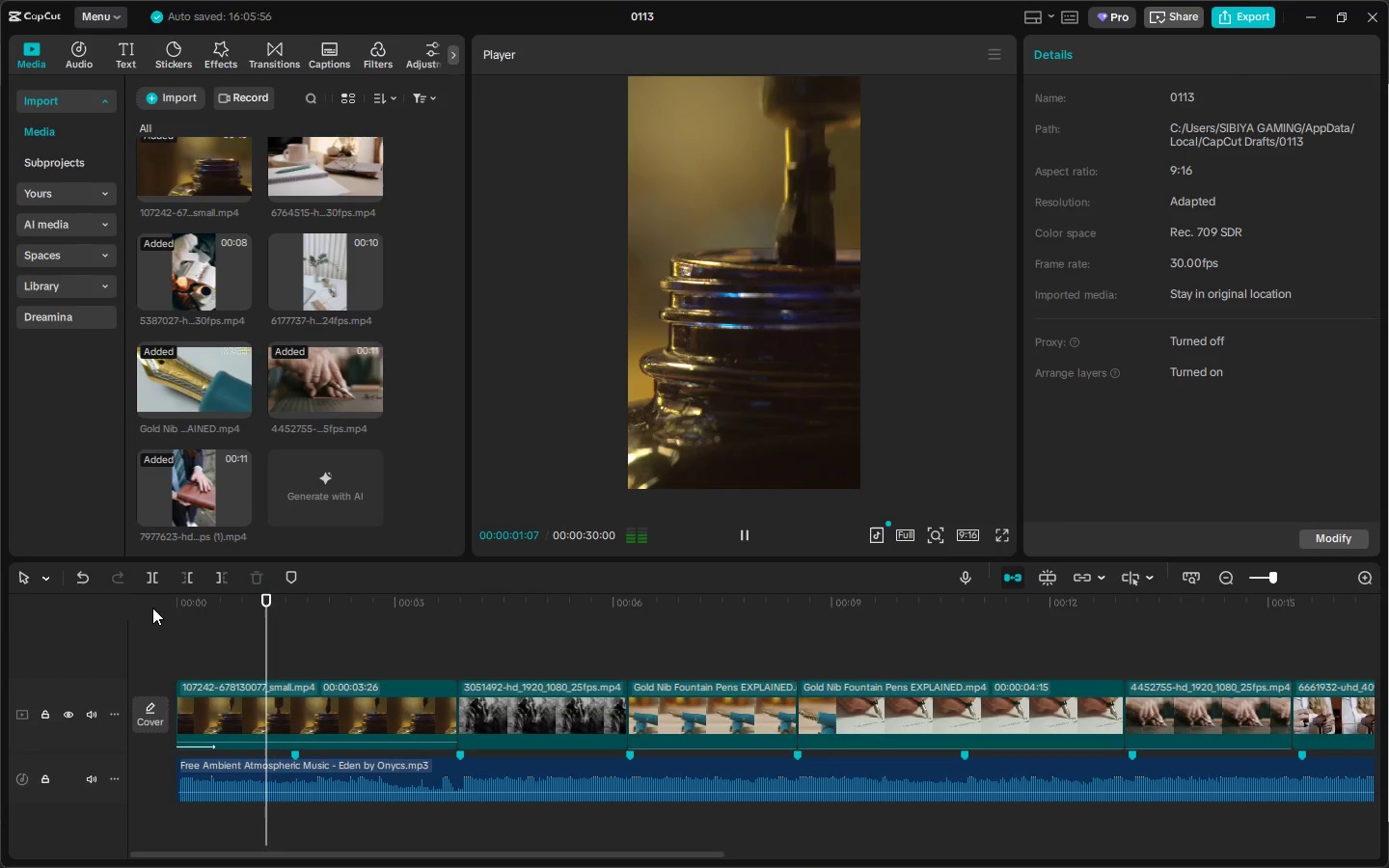 
key(Space)
 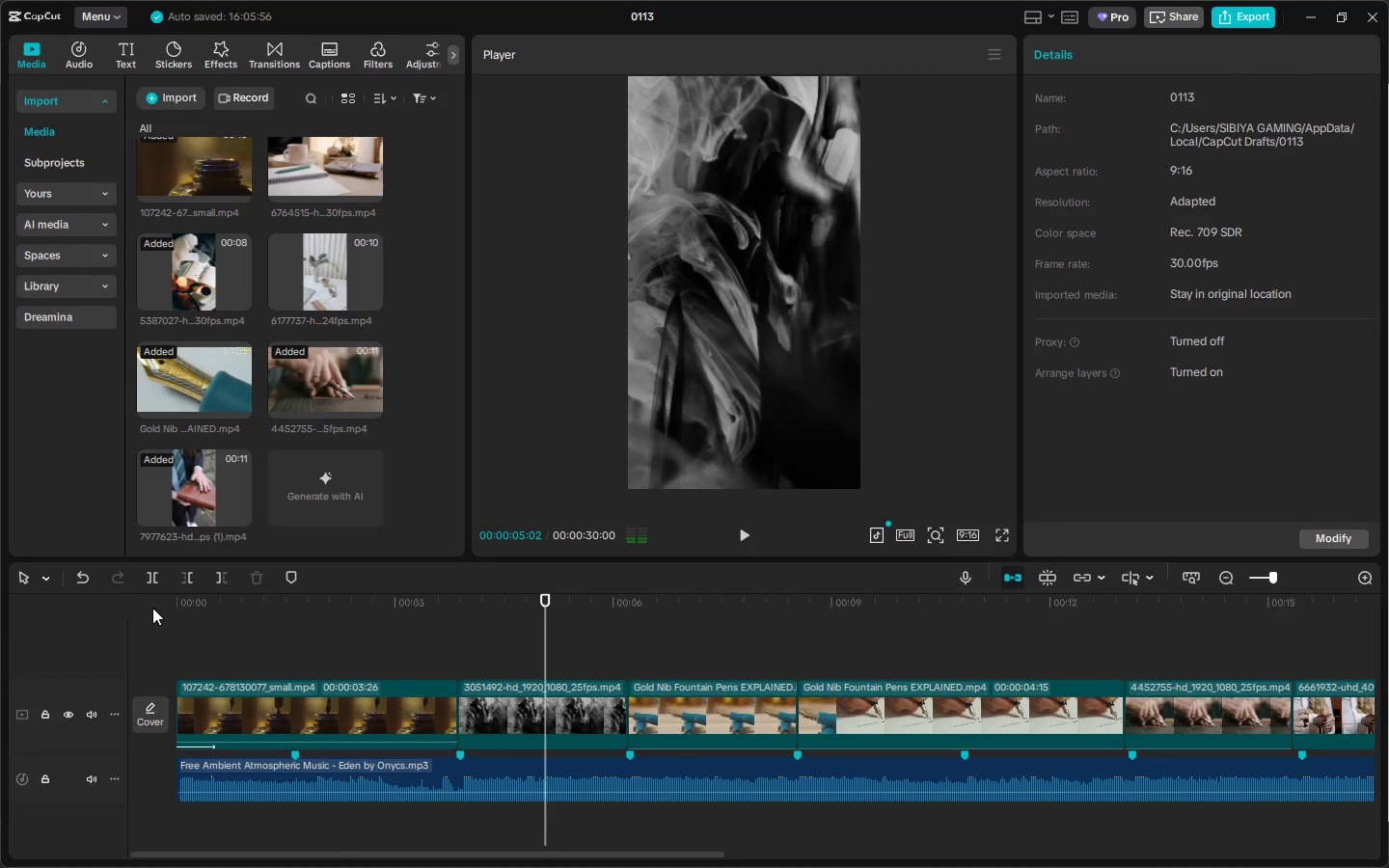 
key(Space)
 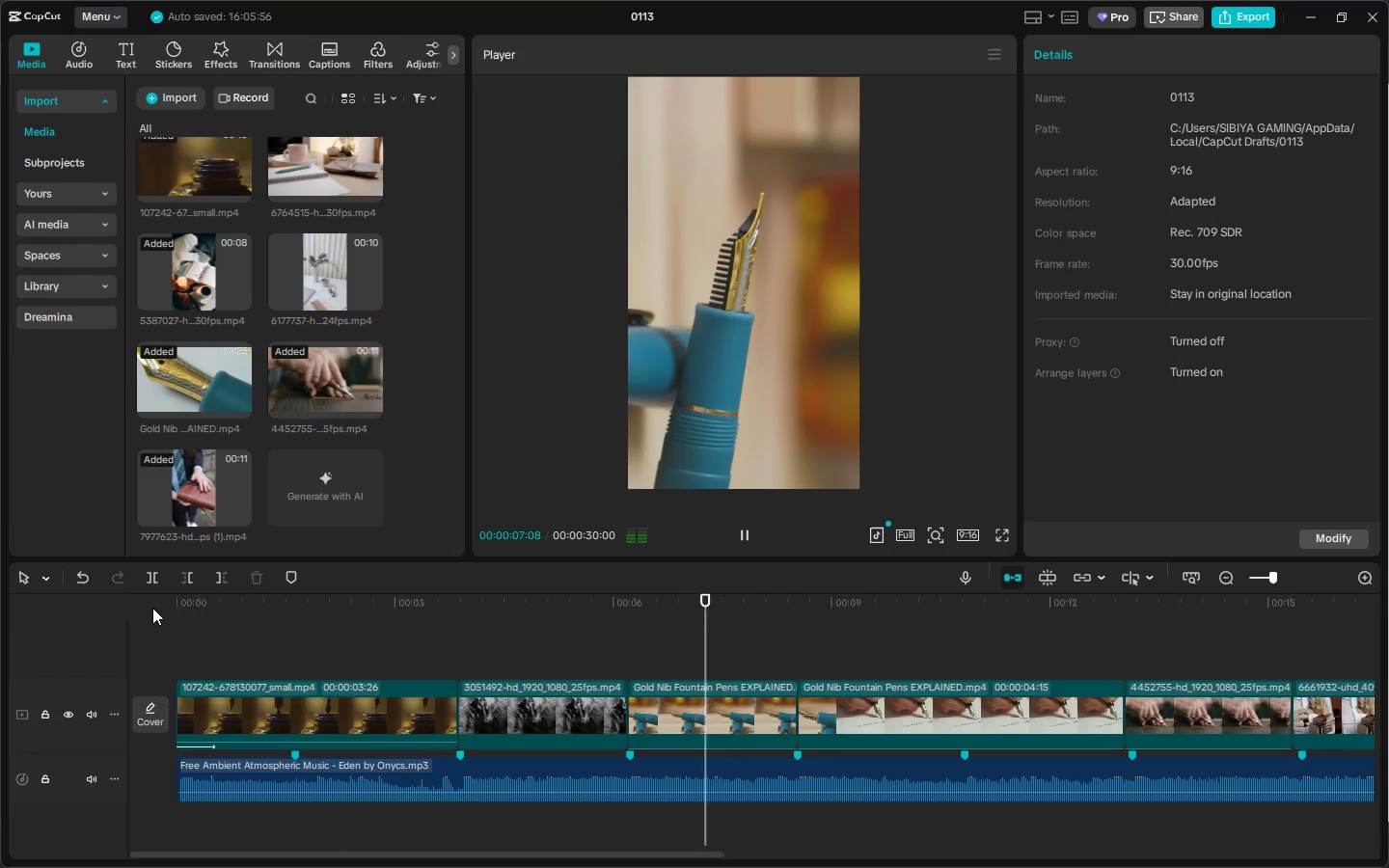 
key(Space)
 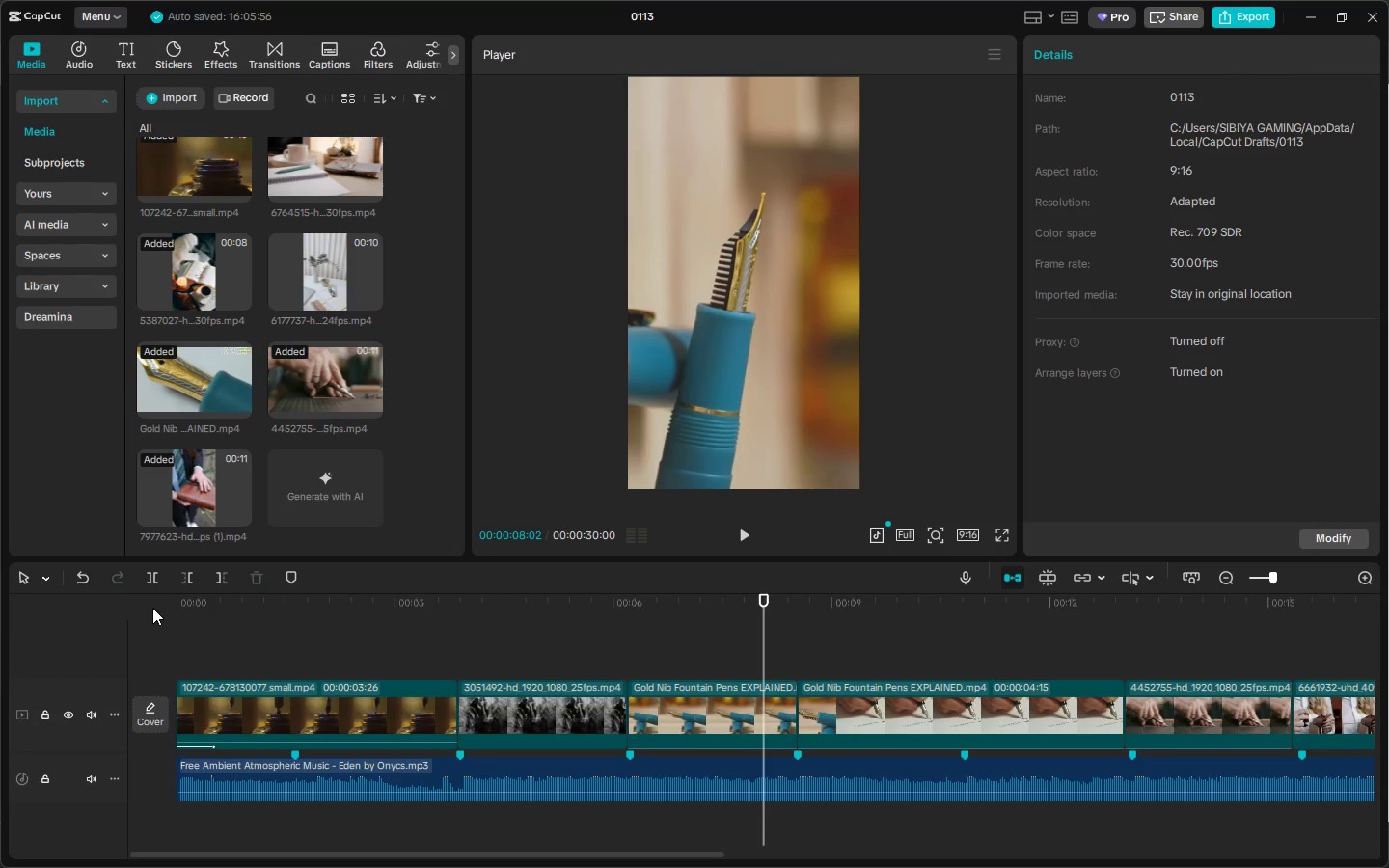 
wait(5.45)
 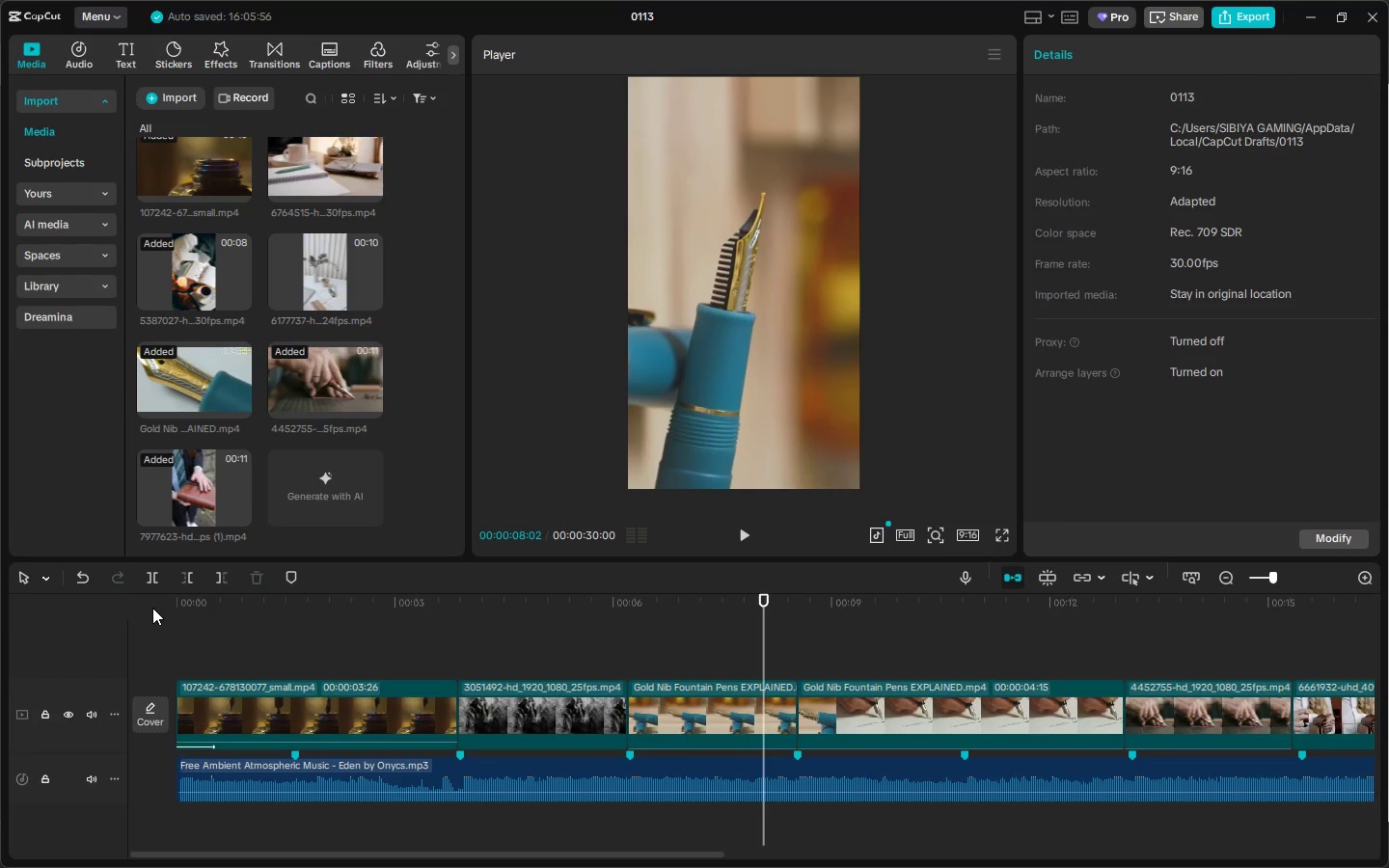 
key(Space)
 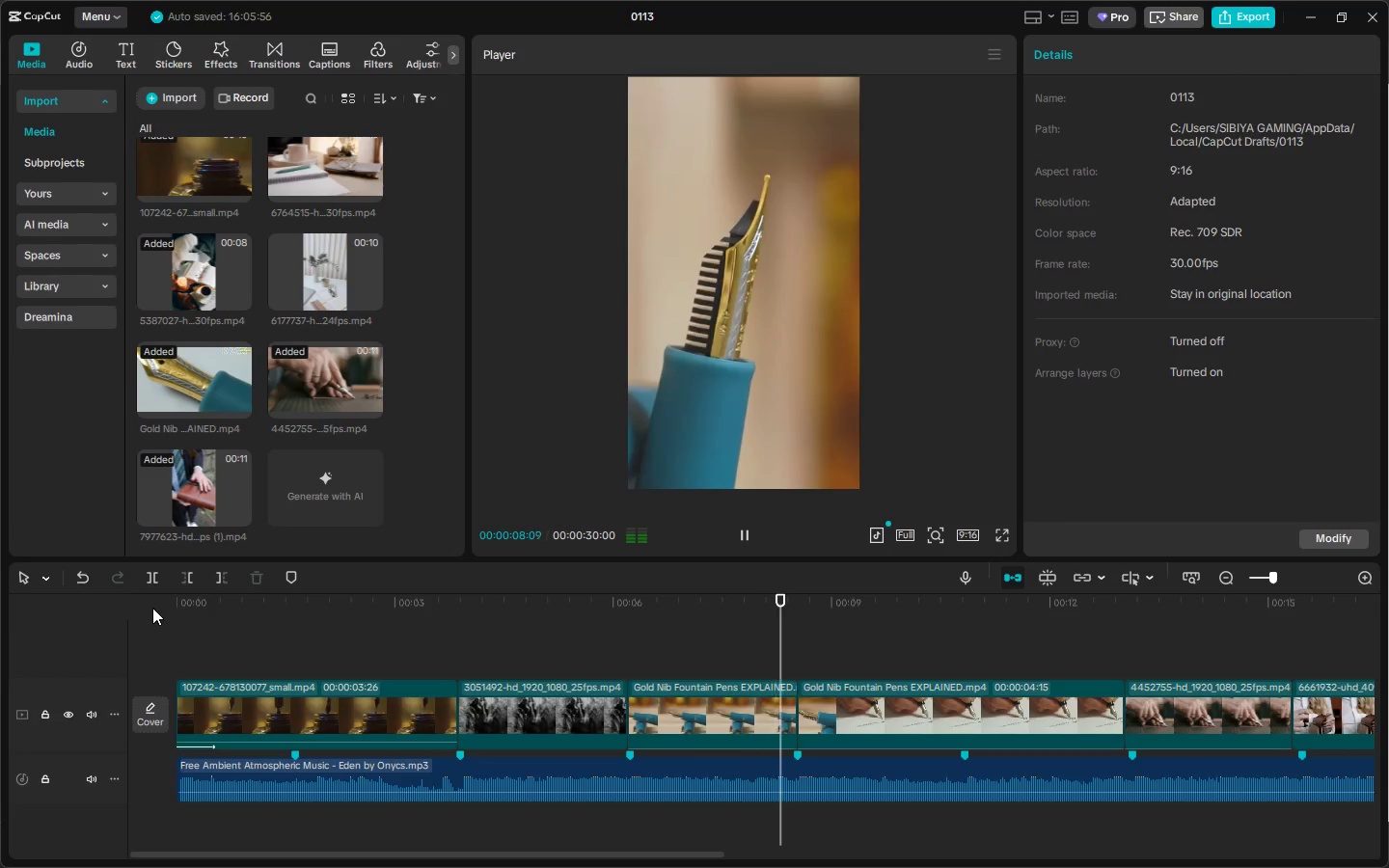 
key(Space)
 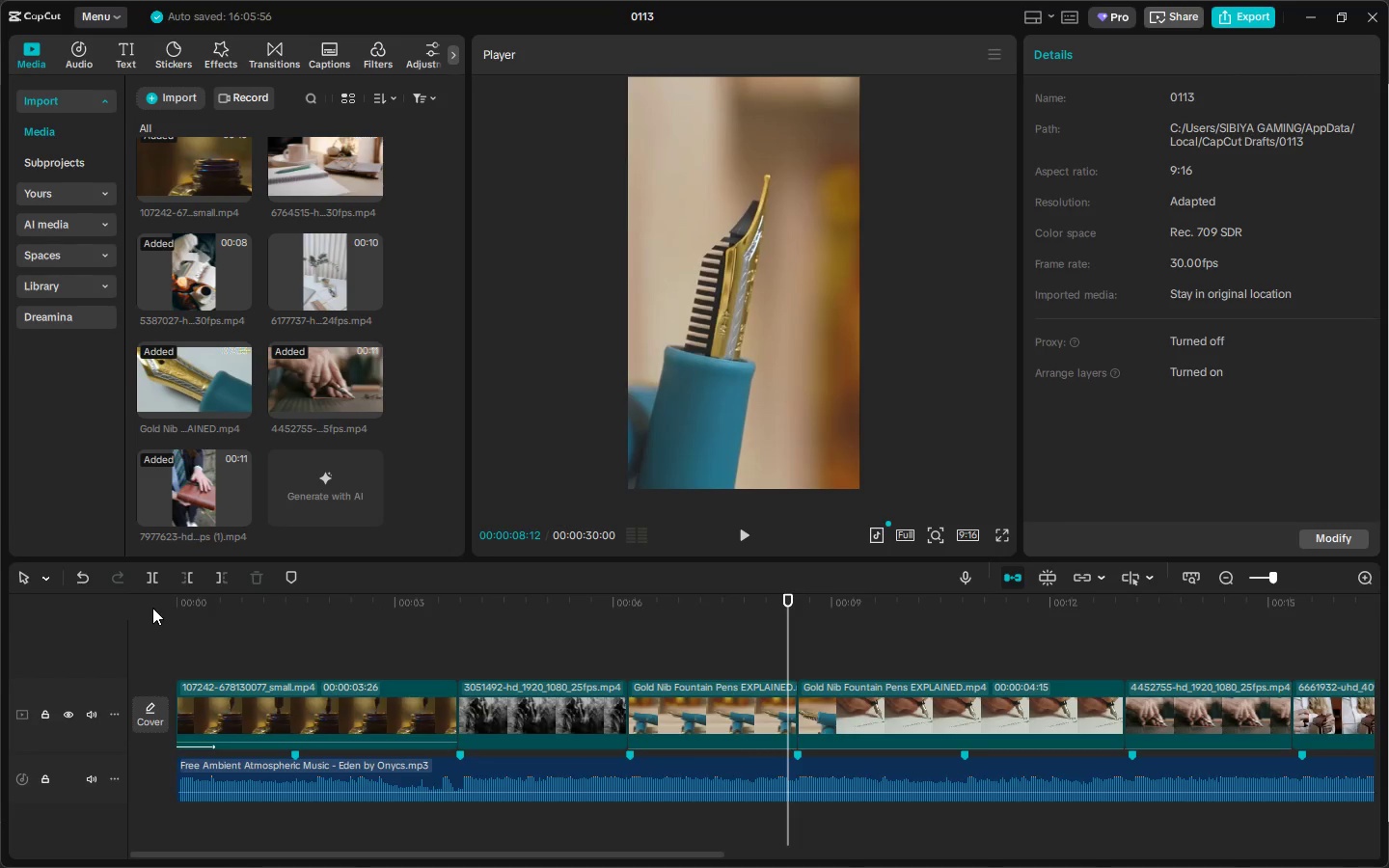 
wait(6.3)
 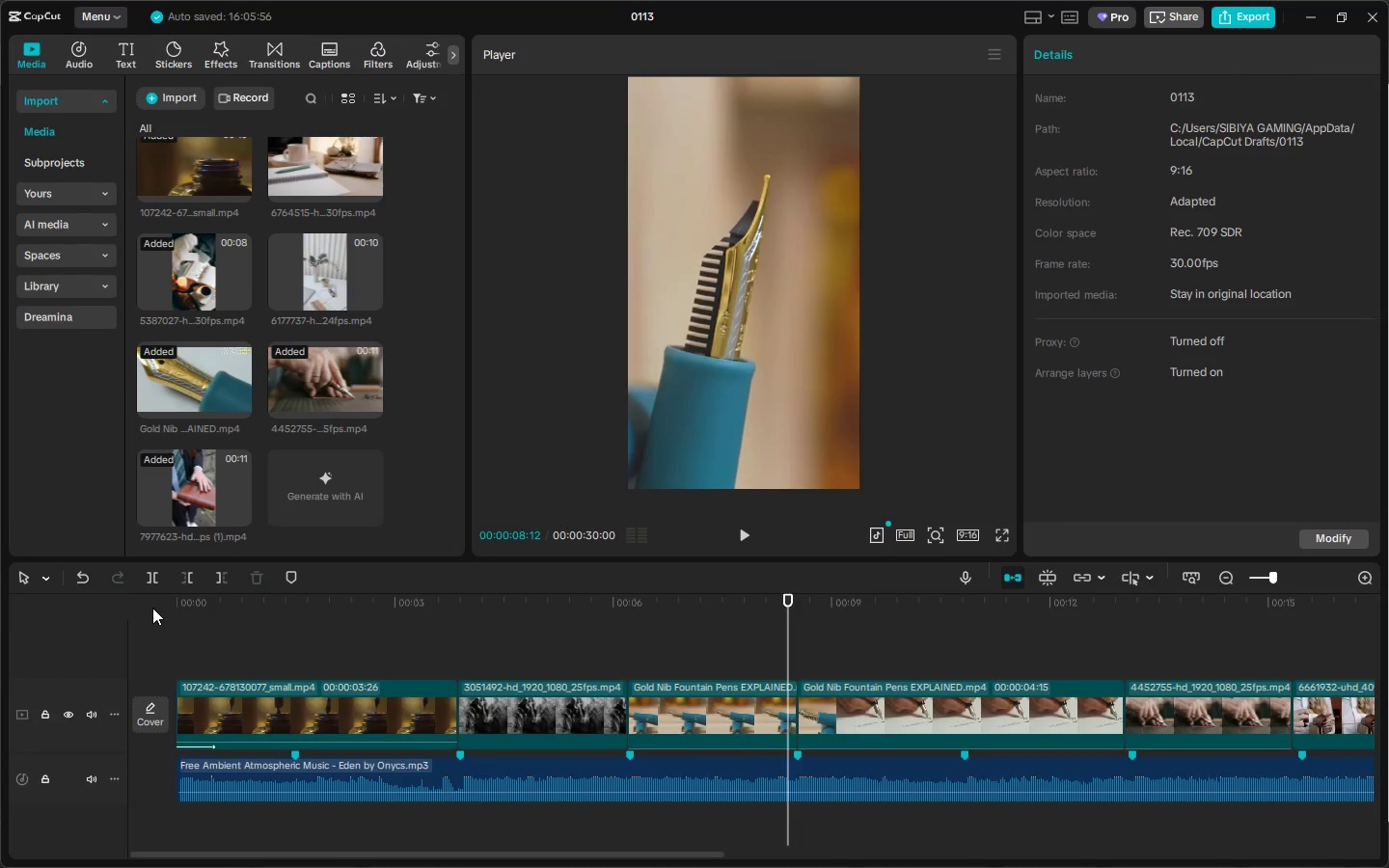 
left_click_drag(start_coordinate=[190, 610], to_coordinate=[155, 622])
 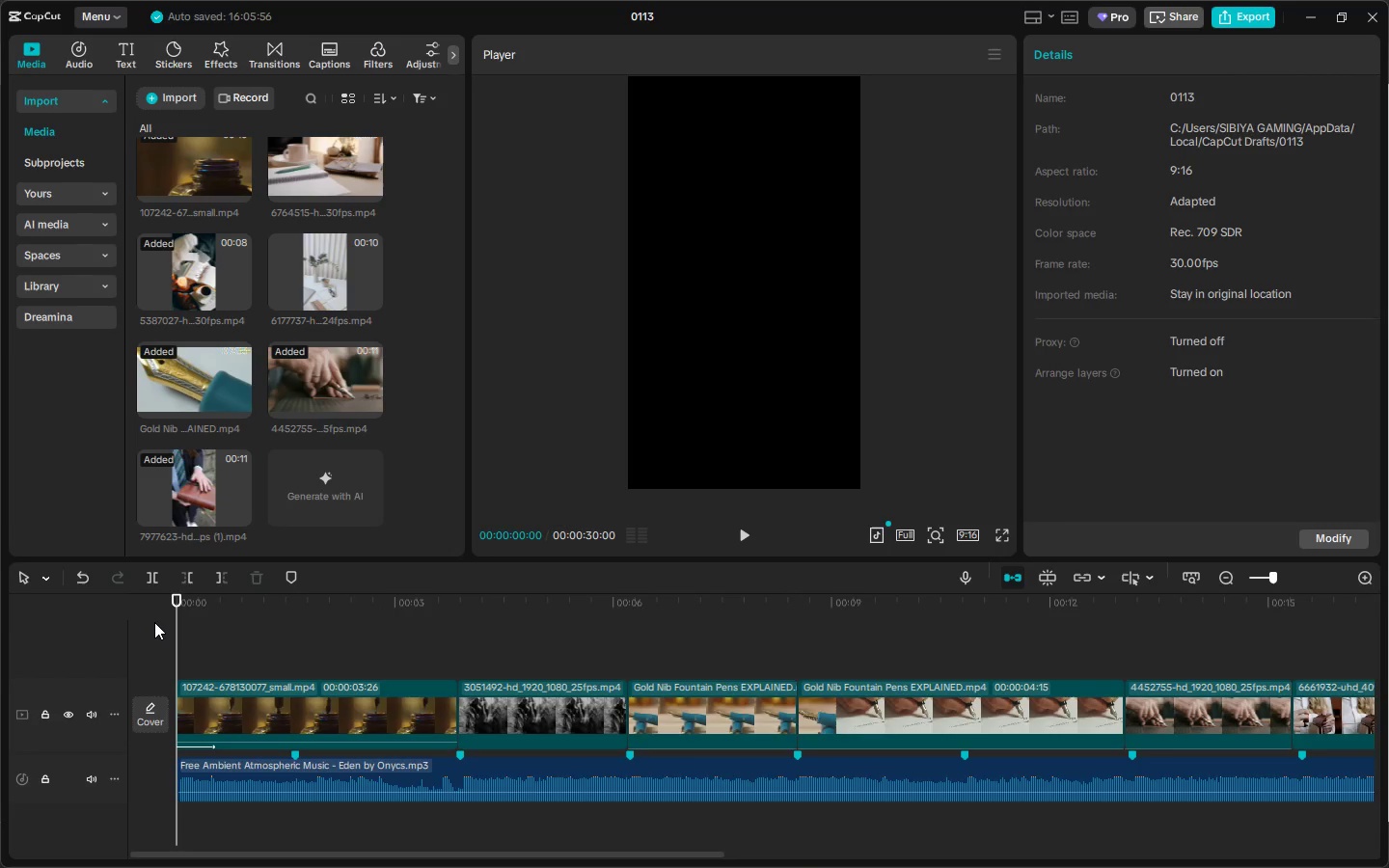 
key(Space)
 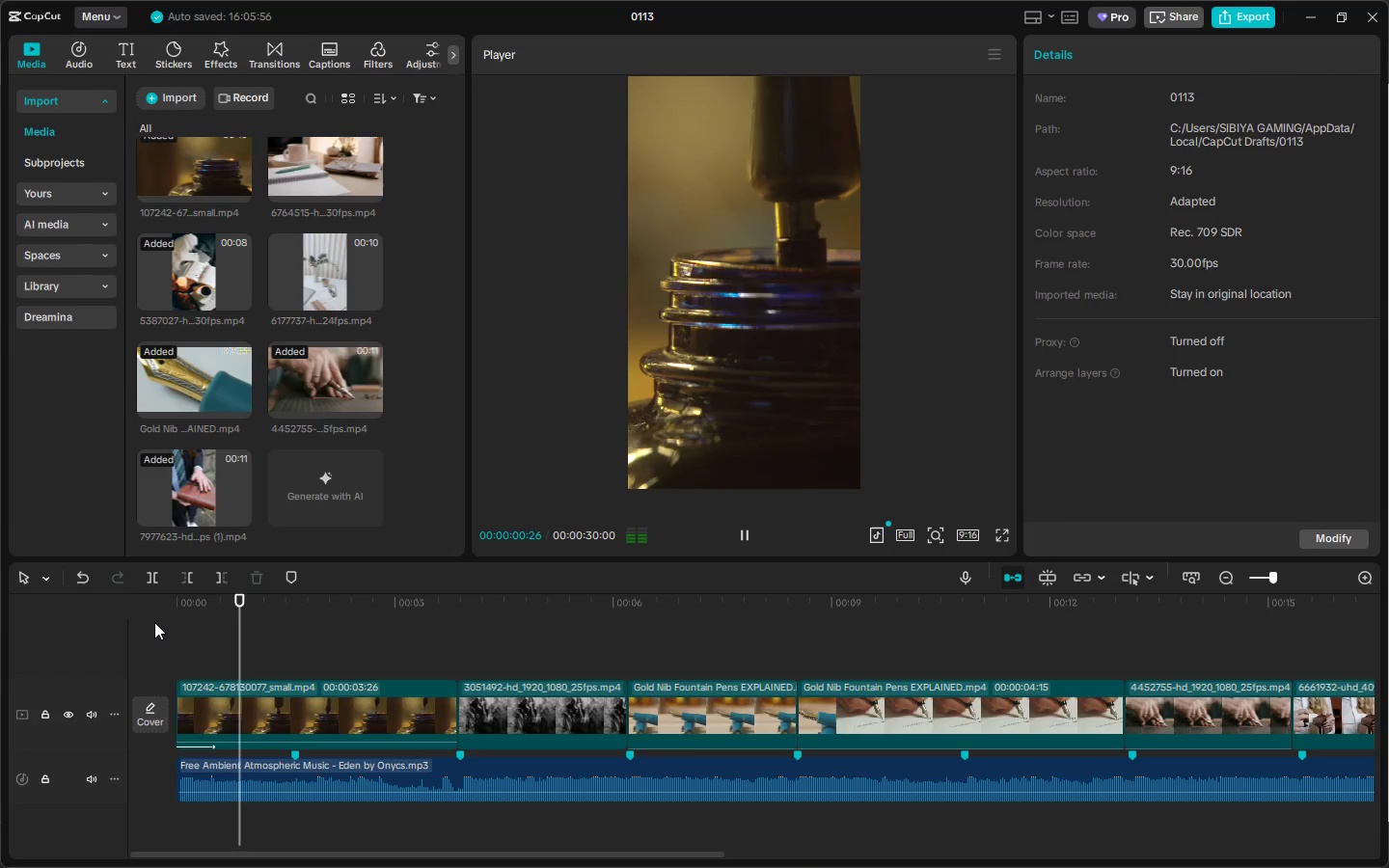 
key(Space)
 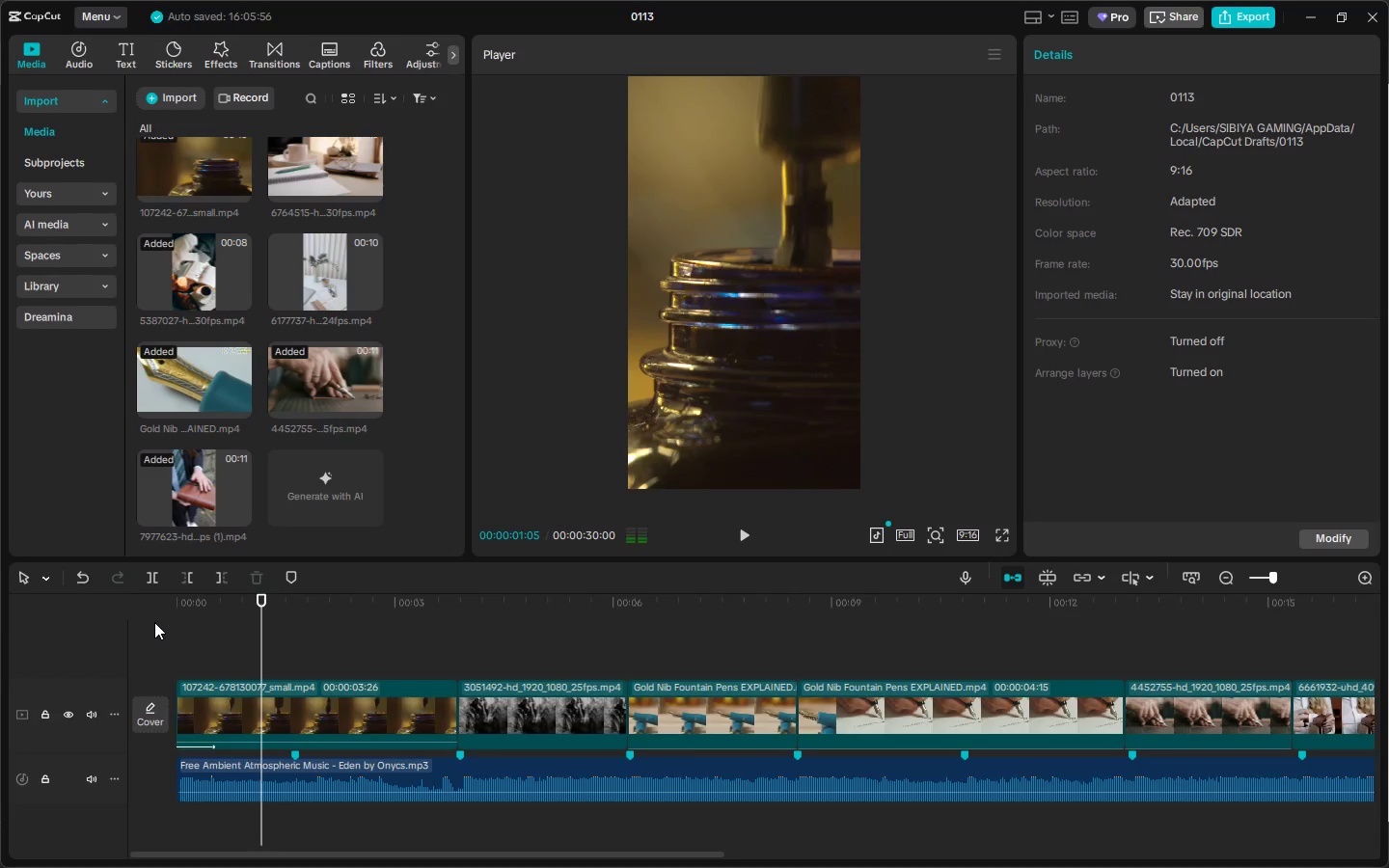 
key(Space)
 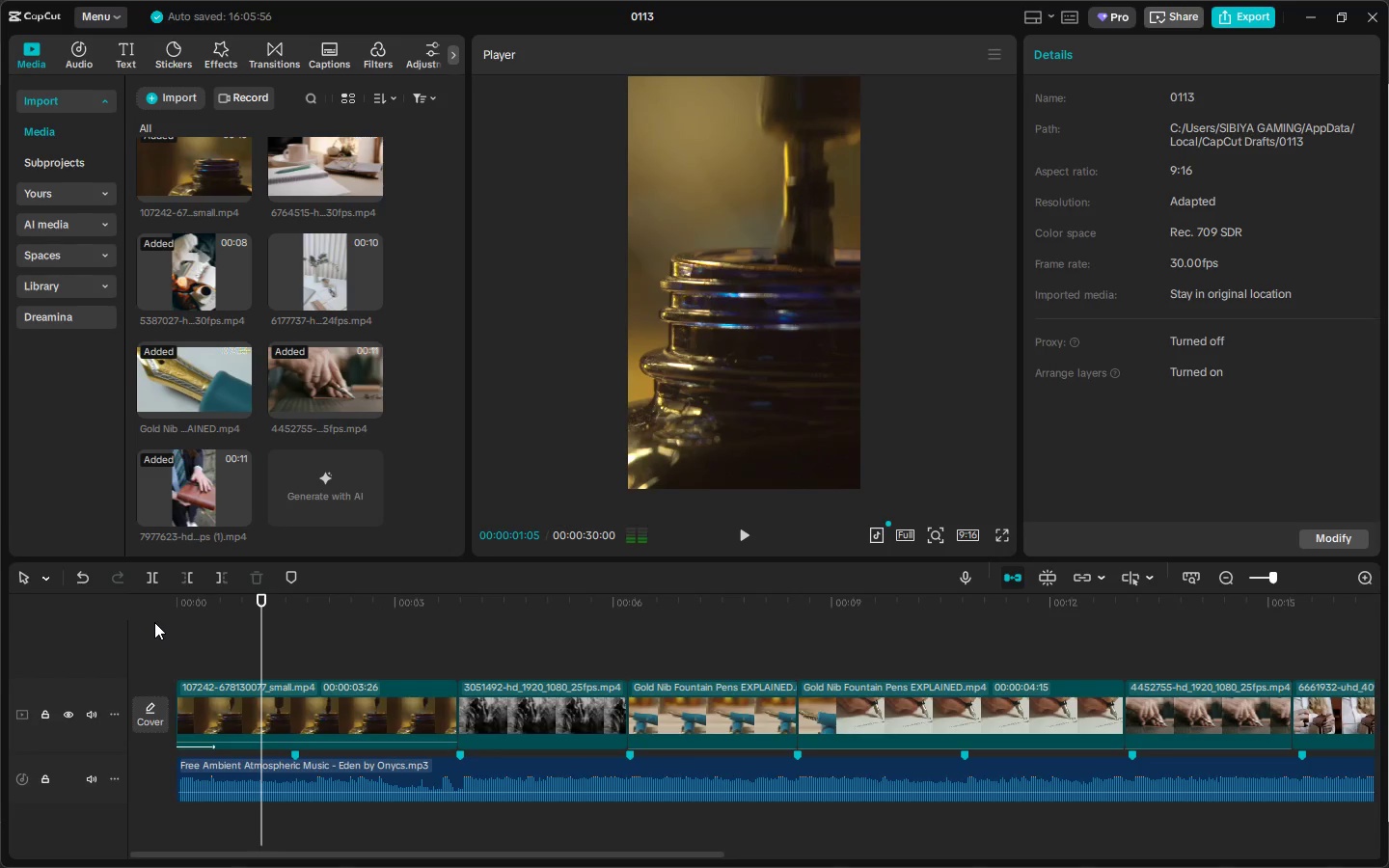 
key(Space)
 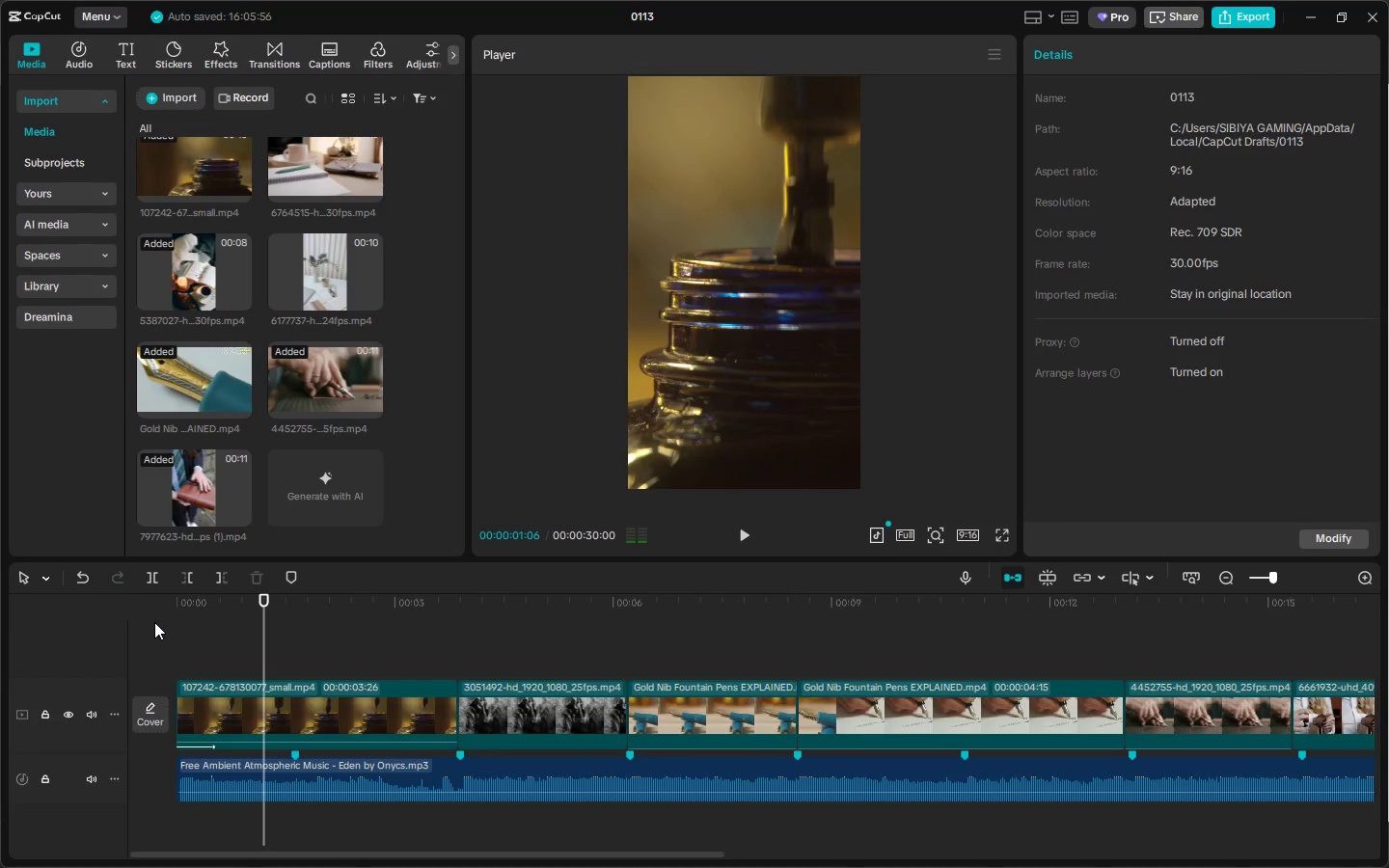 
key(Space)
 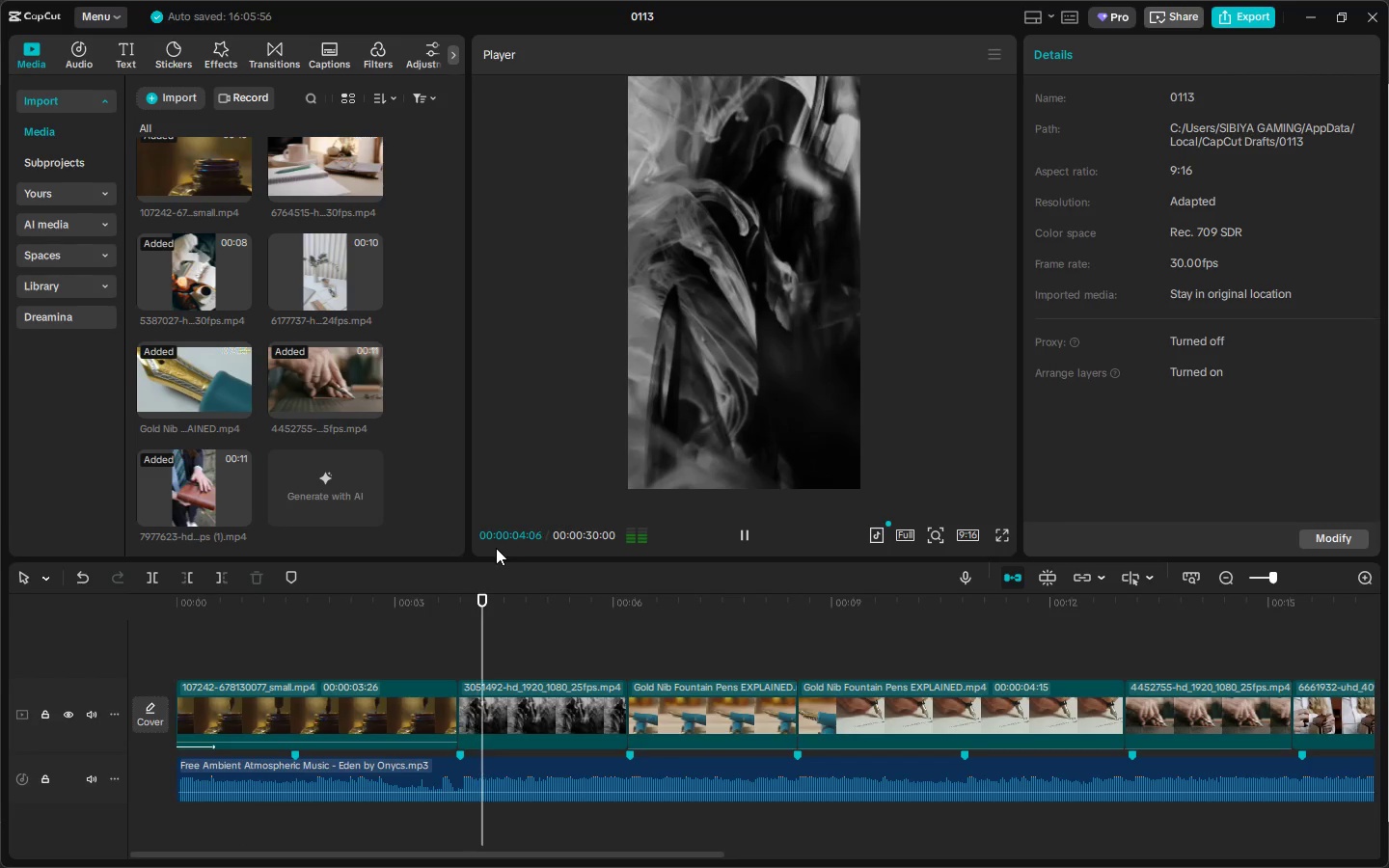 
left_click_drag(start_coordinate=[607, 606], to_coordinate=[142, 602])
 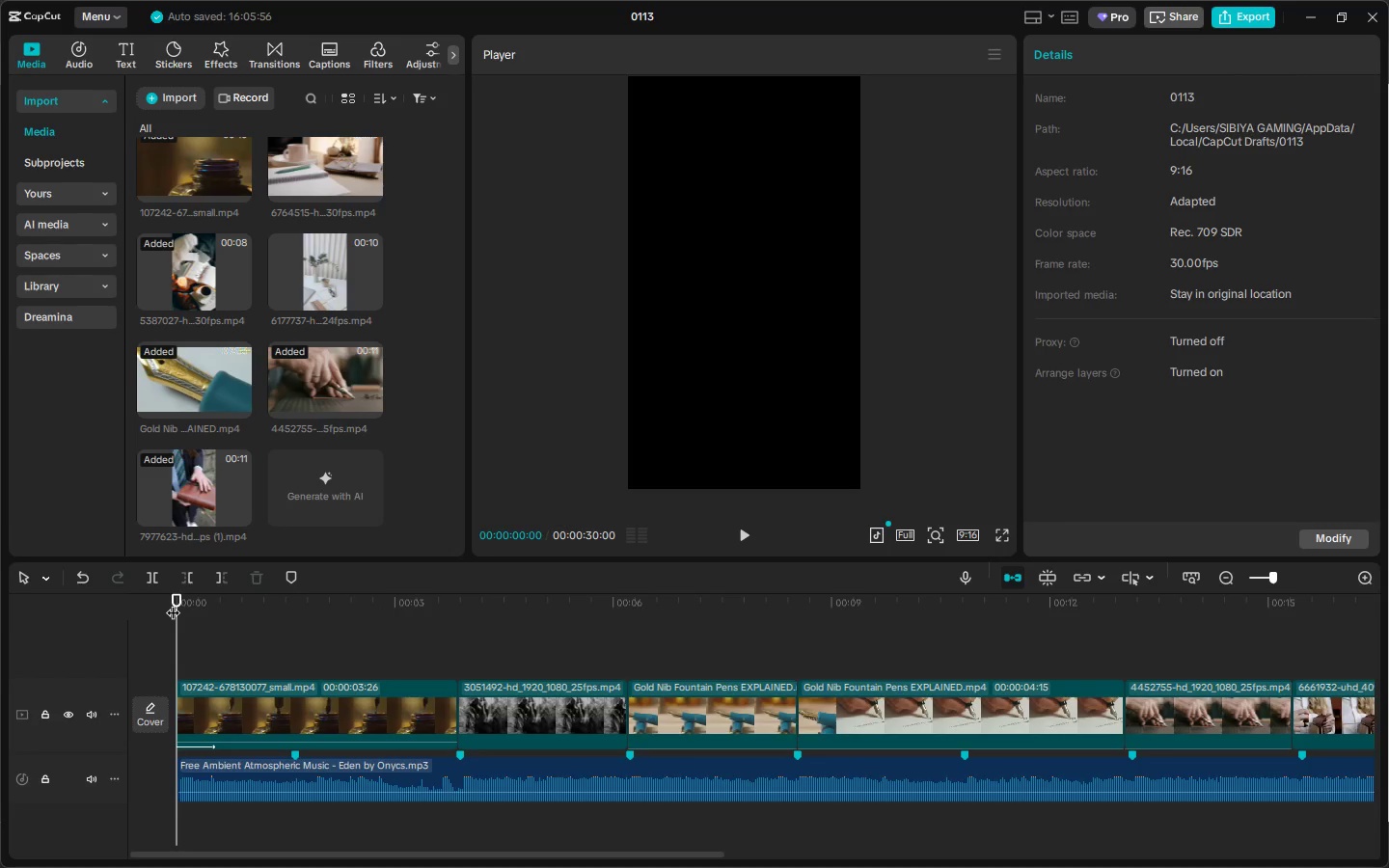 
wait(16.0)
 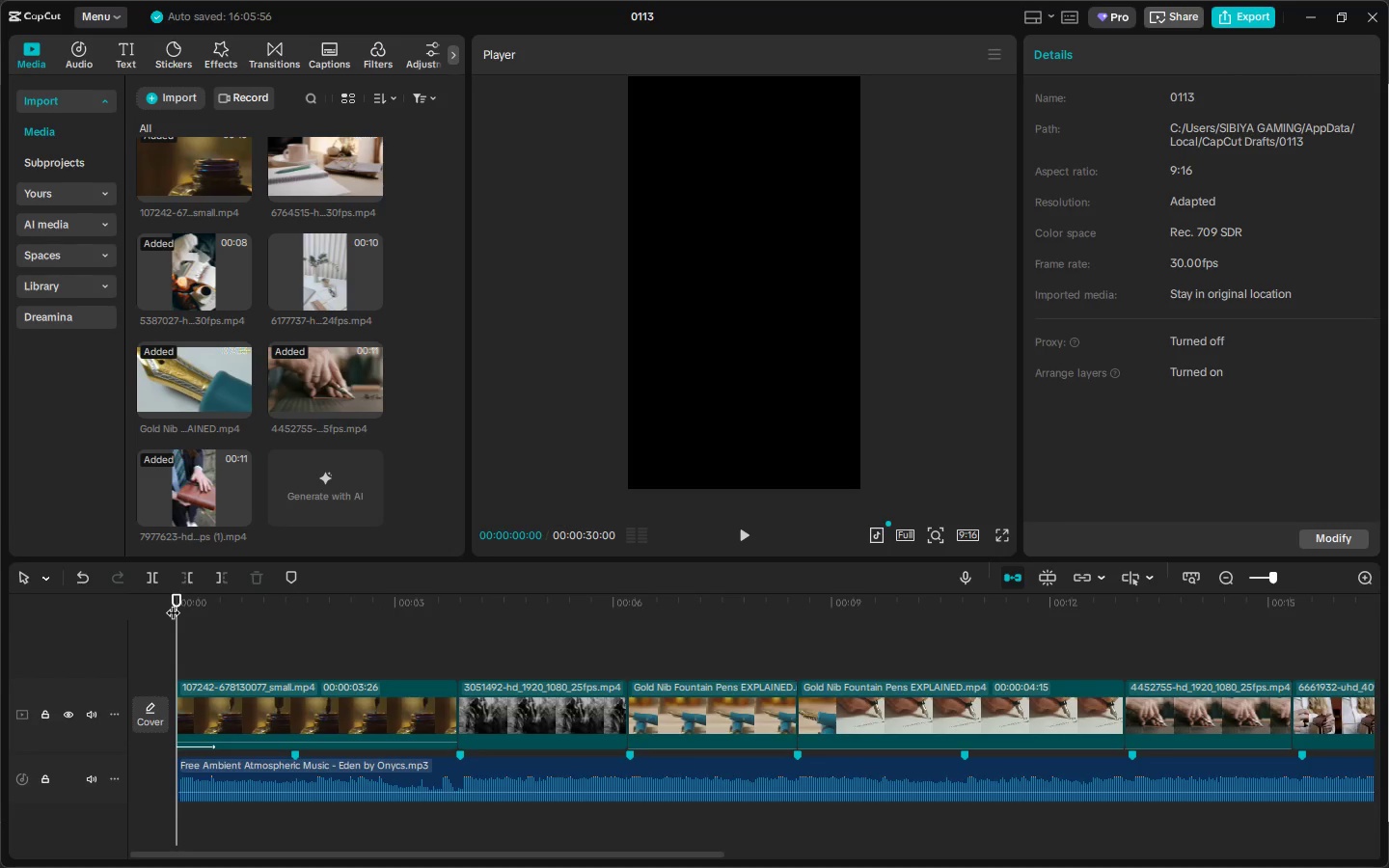 
left_click_drag(start_coordinate=[175, 602], to_coordinate=[163, 591])
 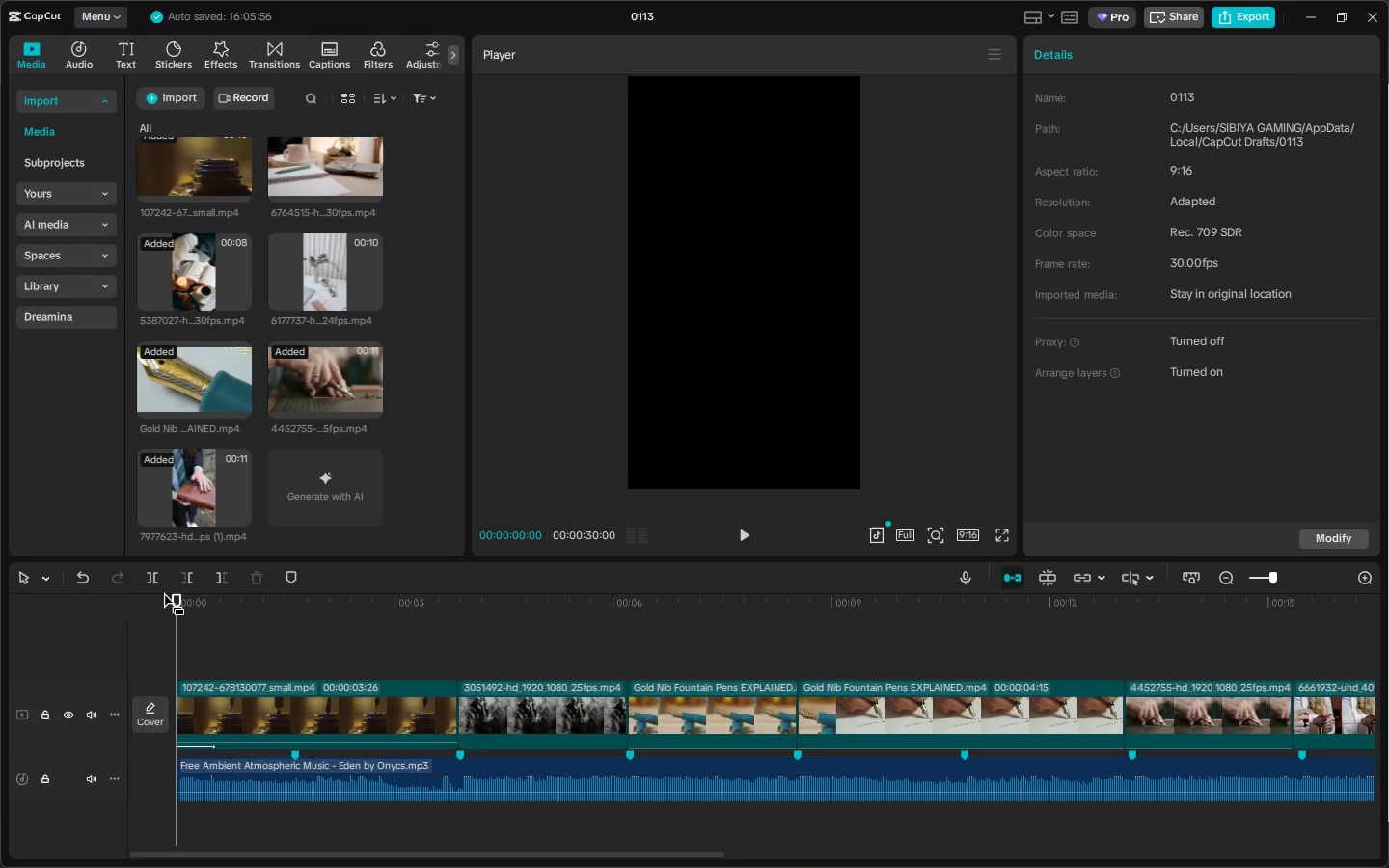 
wait(5.61)
 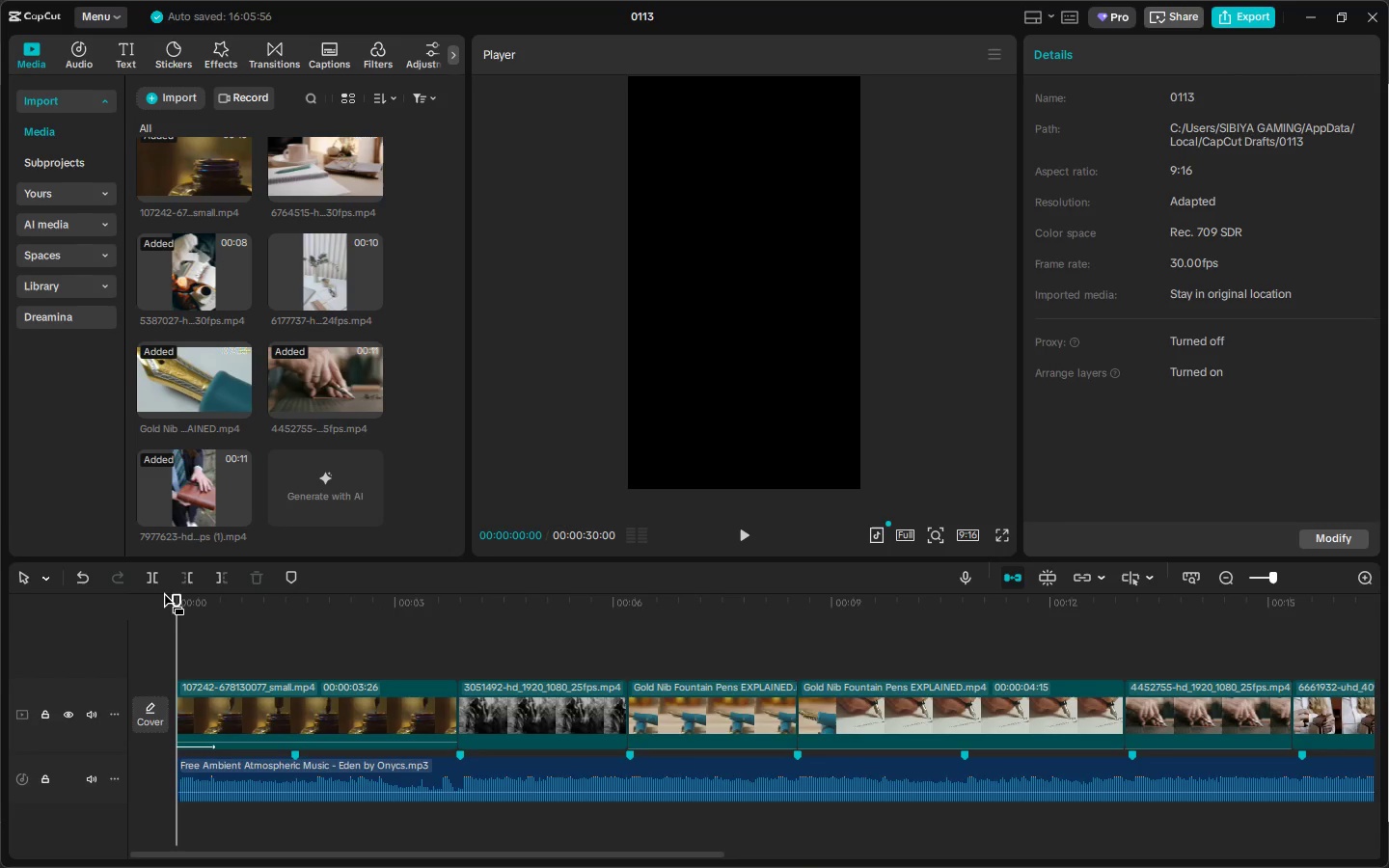 
key(Space)
 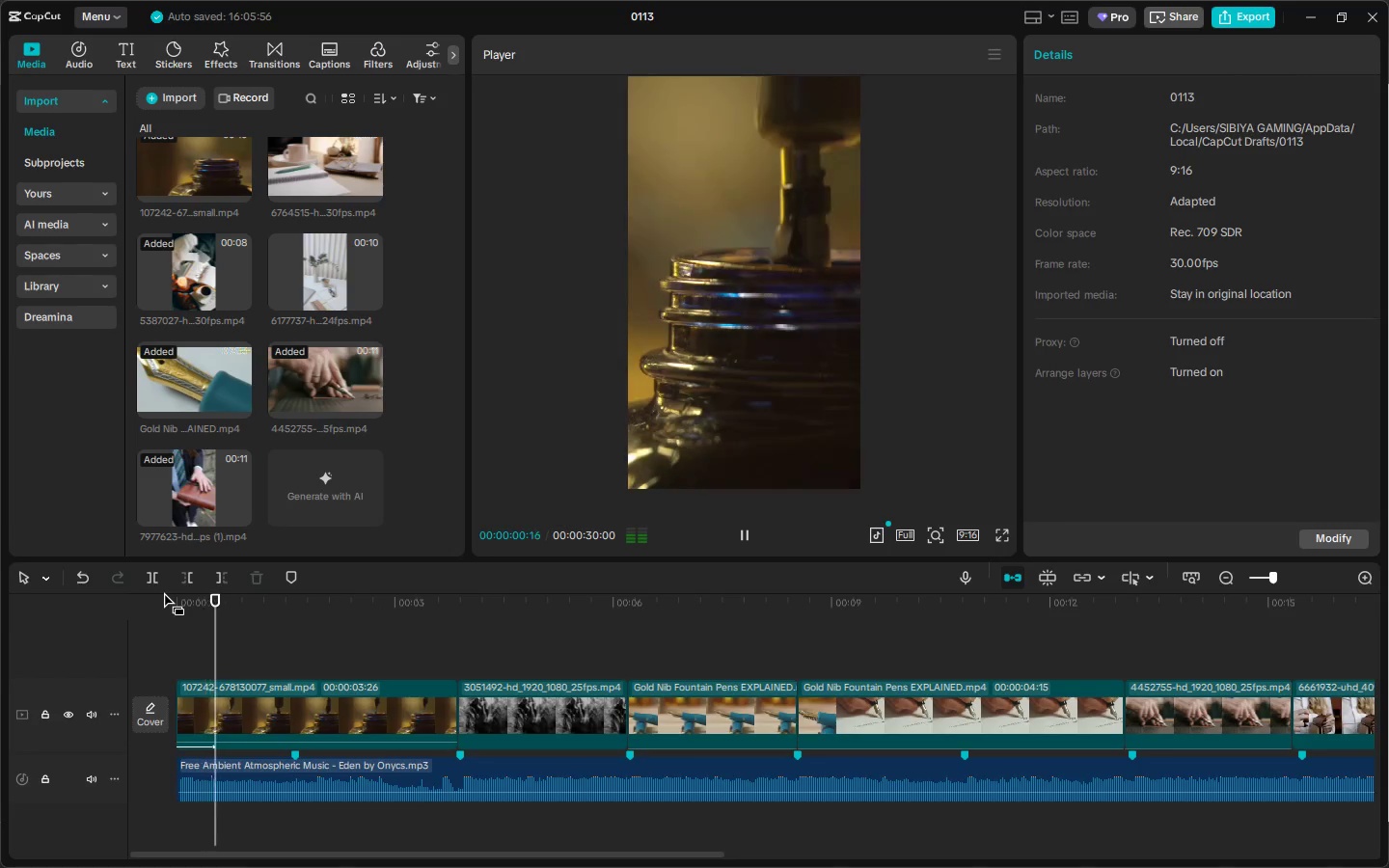 
key(Space)
 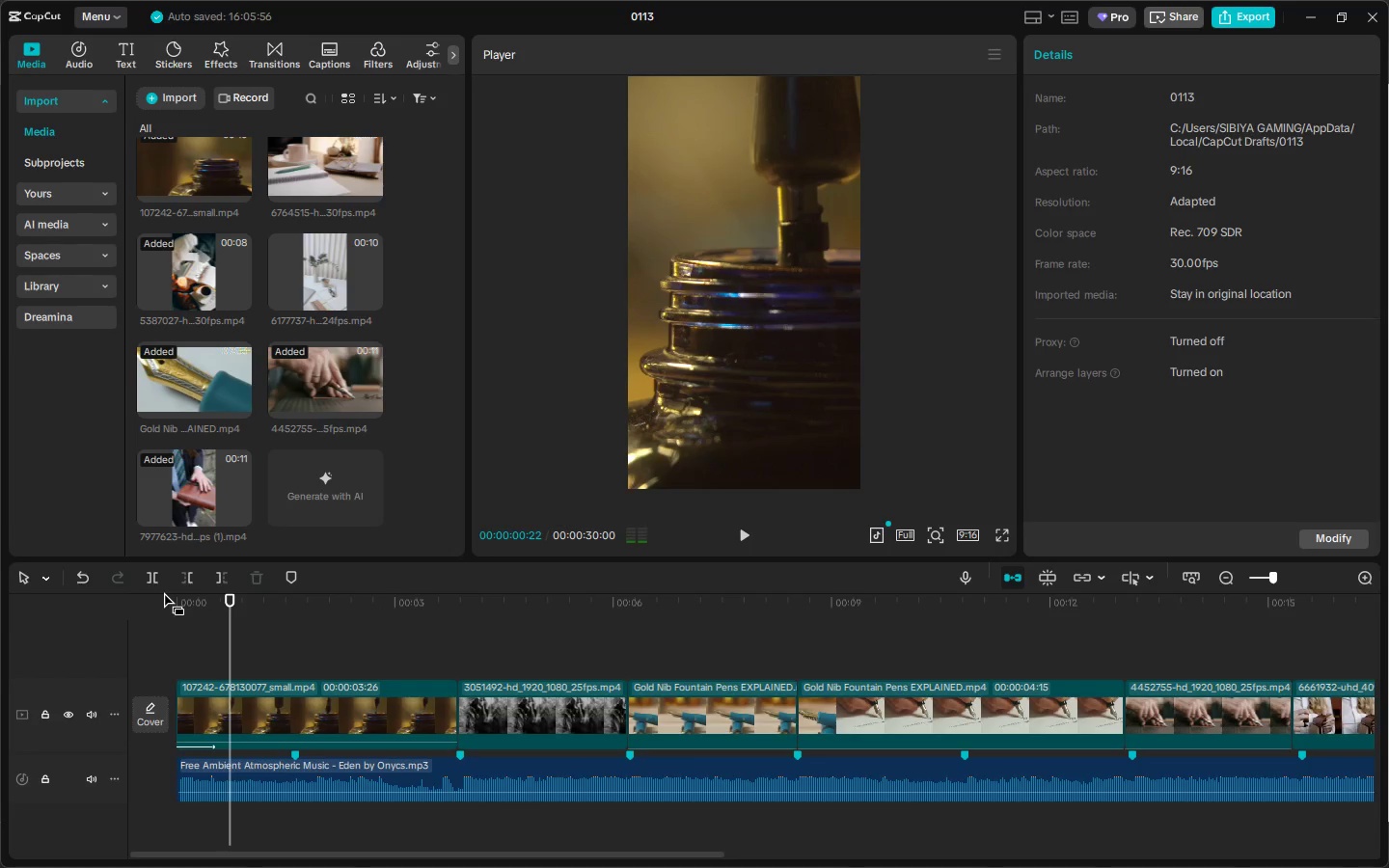 
key(Space)
 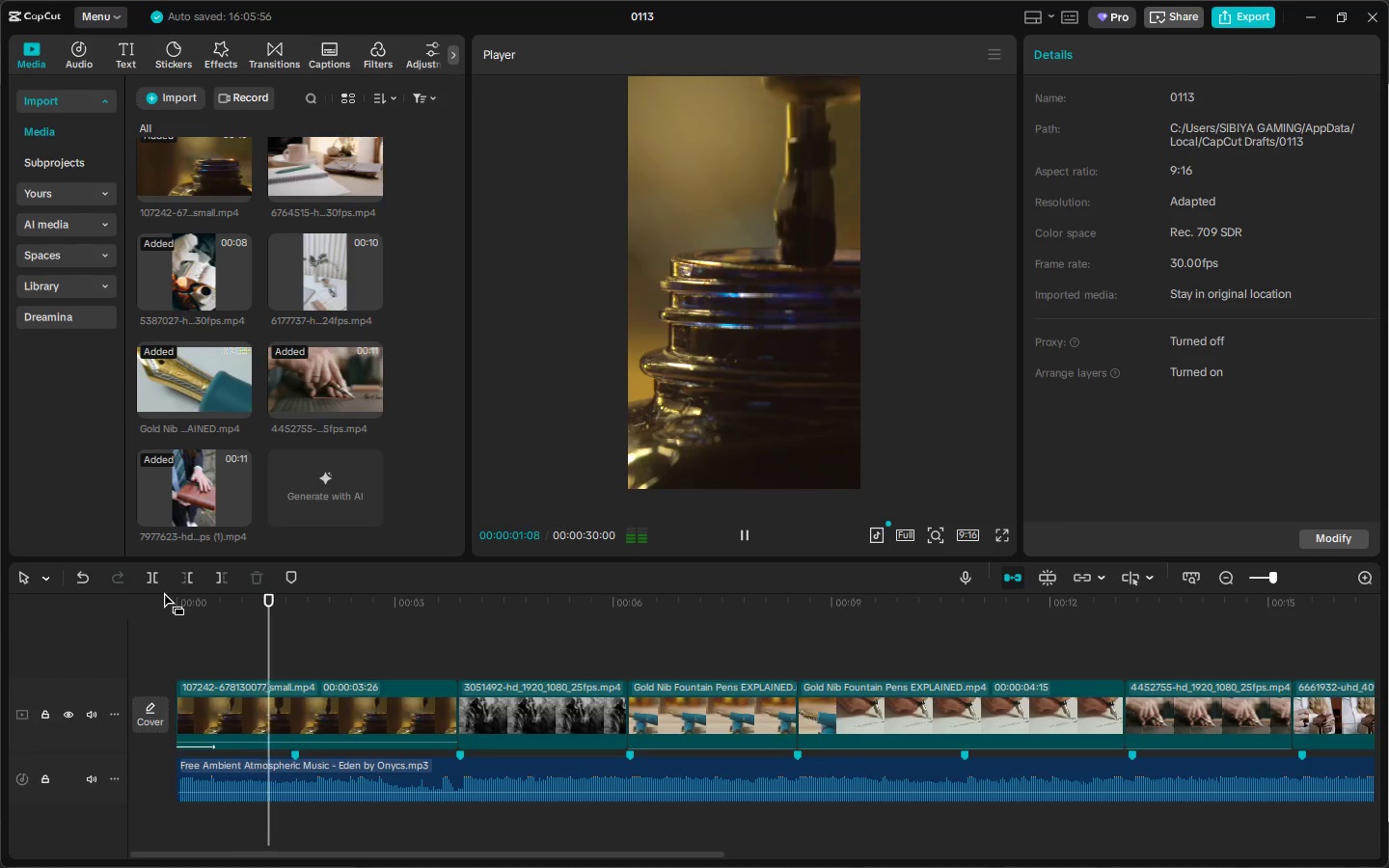 
key(Space)
 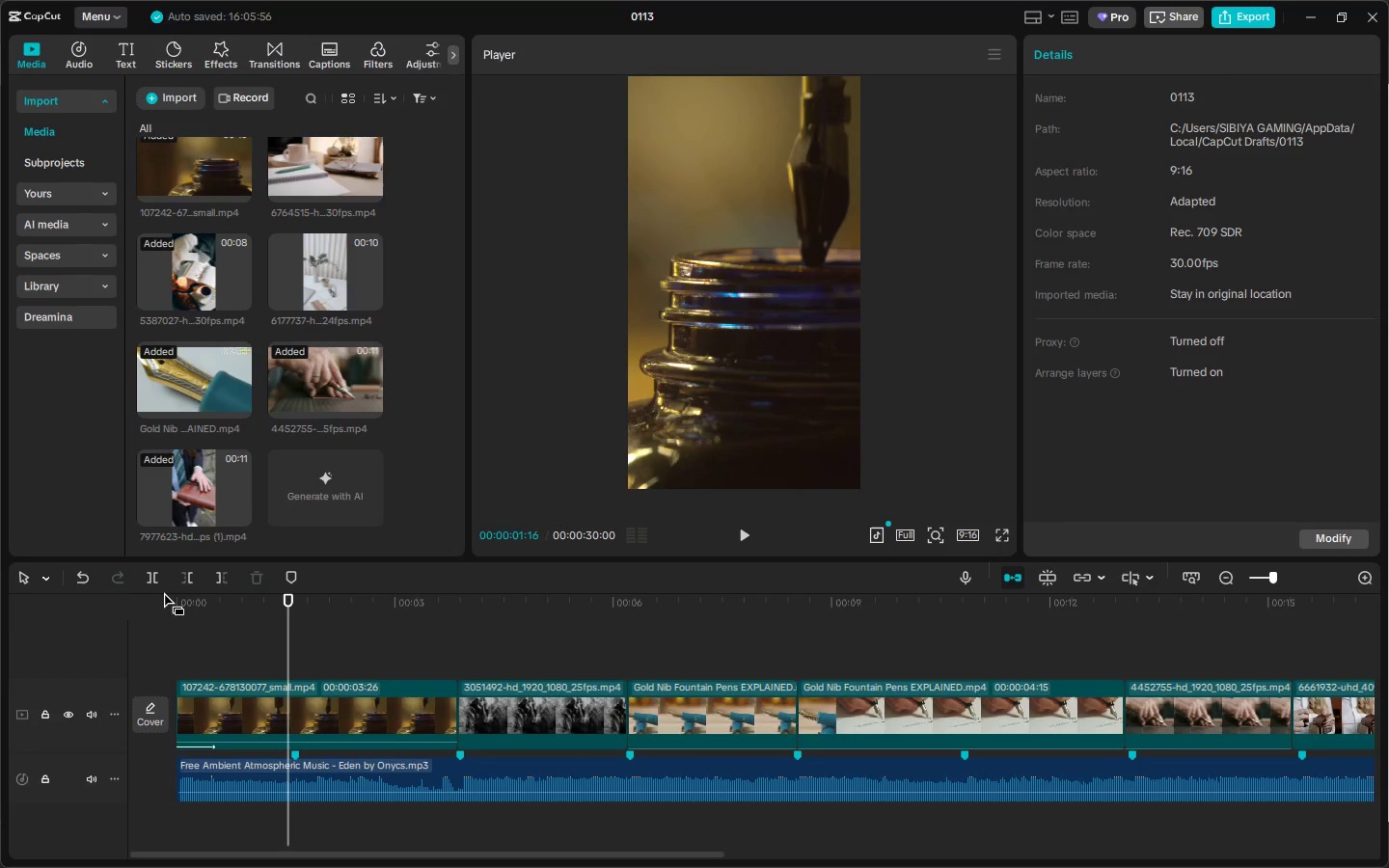 
key(Space)
 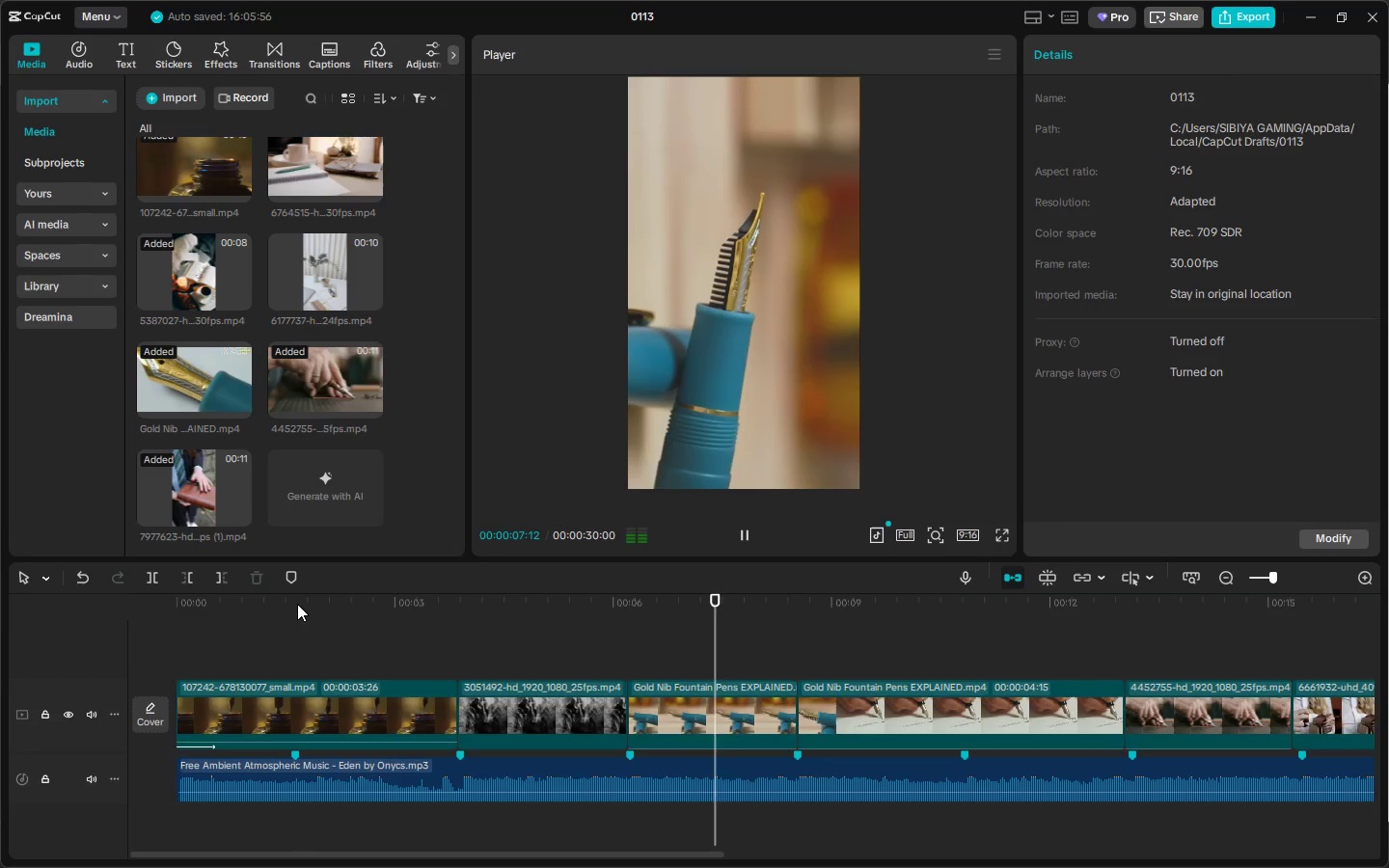 
wait(7.94)
 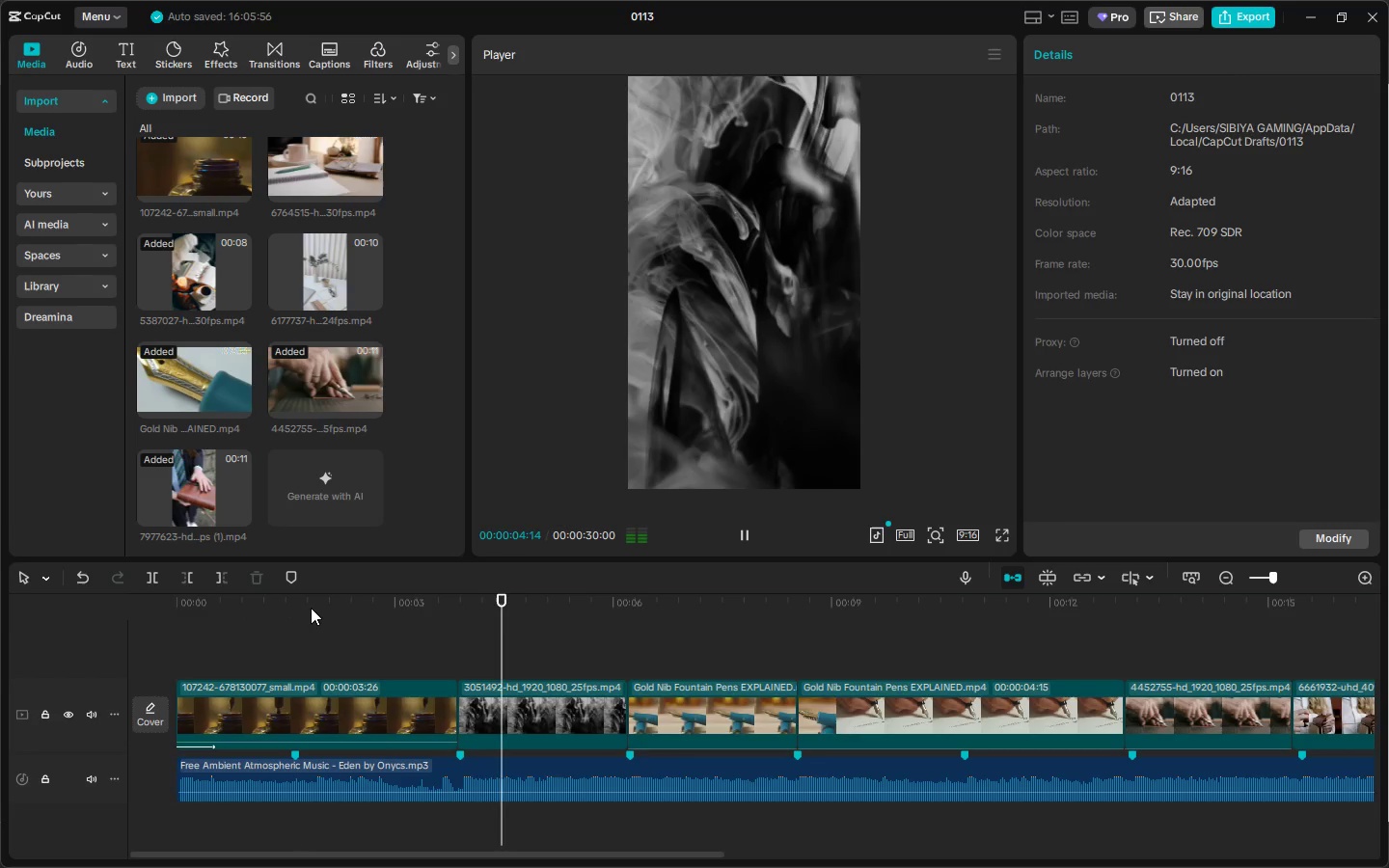 
key(Space)
 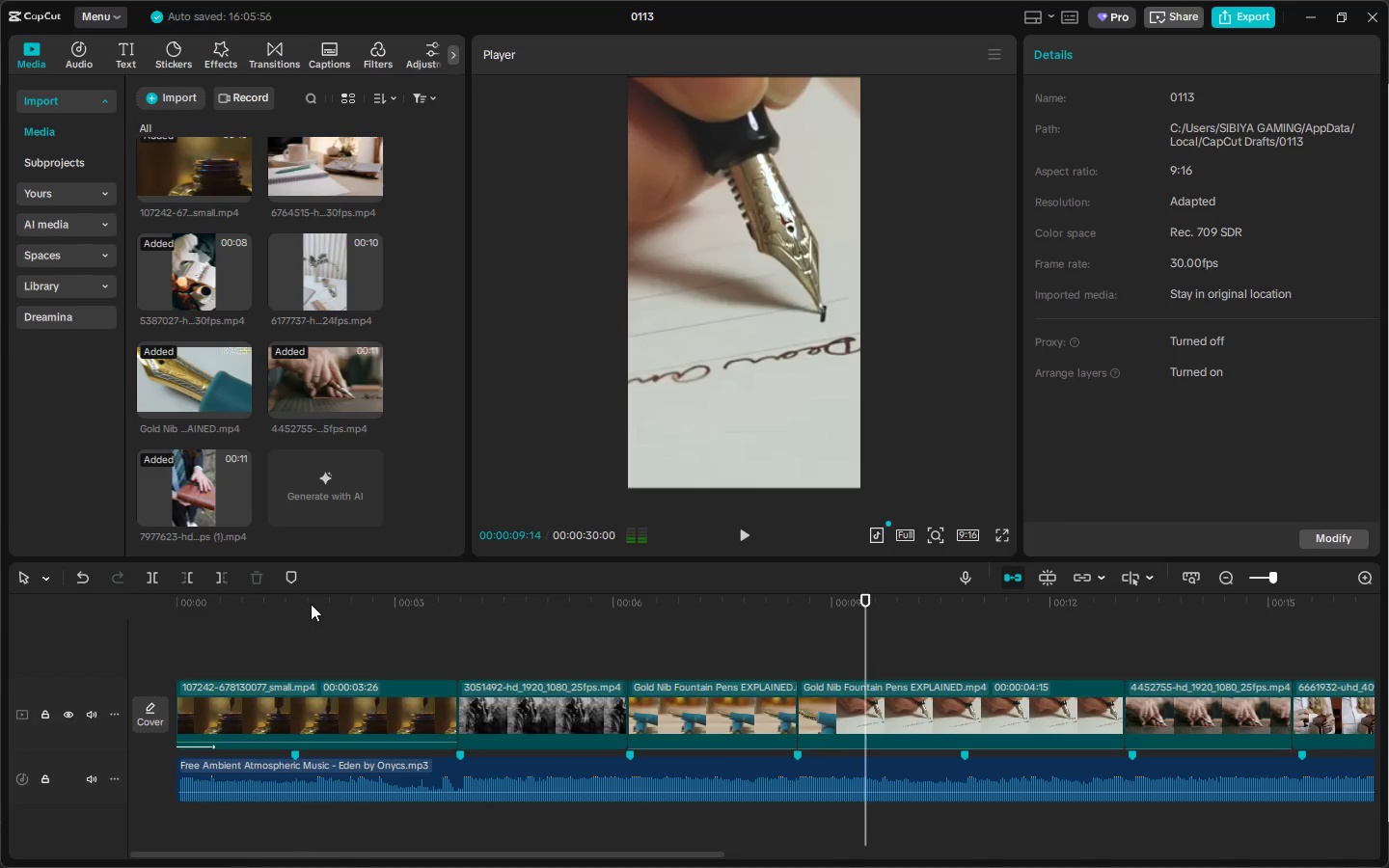 
key(Space)
 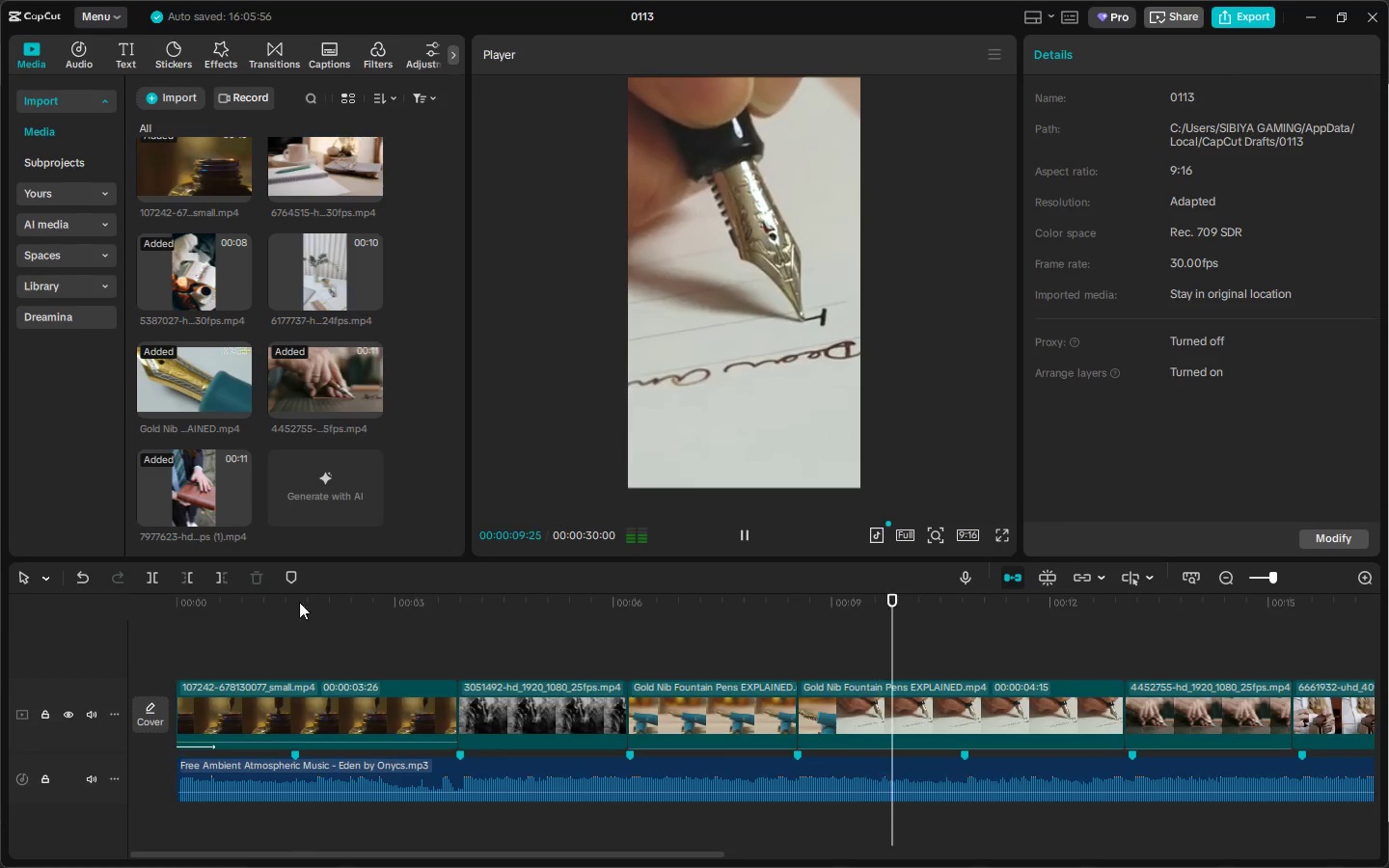 
left_click_drag(start_coordinate=[290, 602], to_coordinate=[170, 597])
 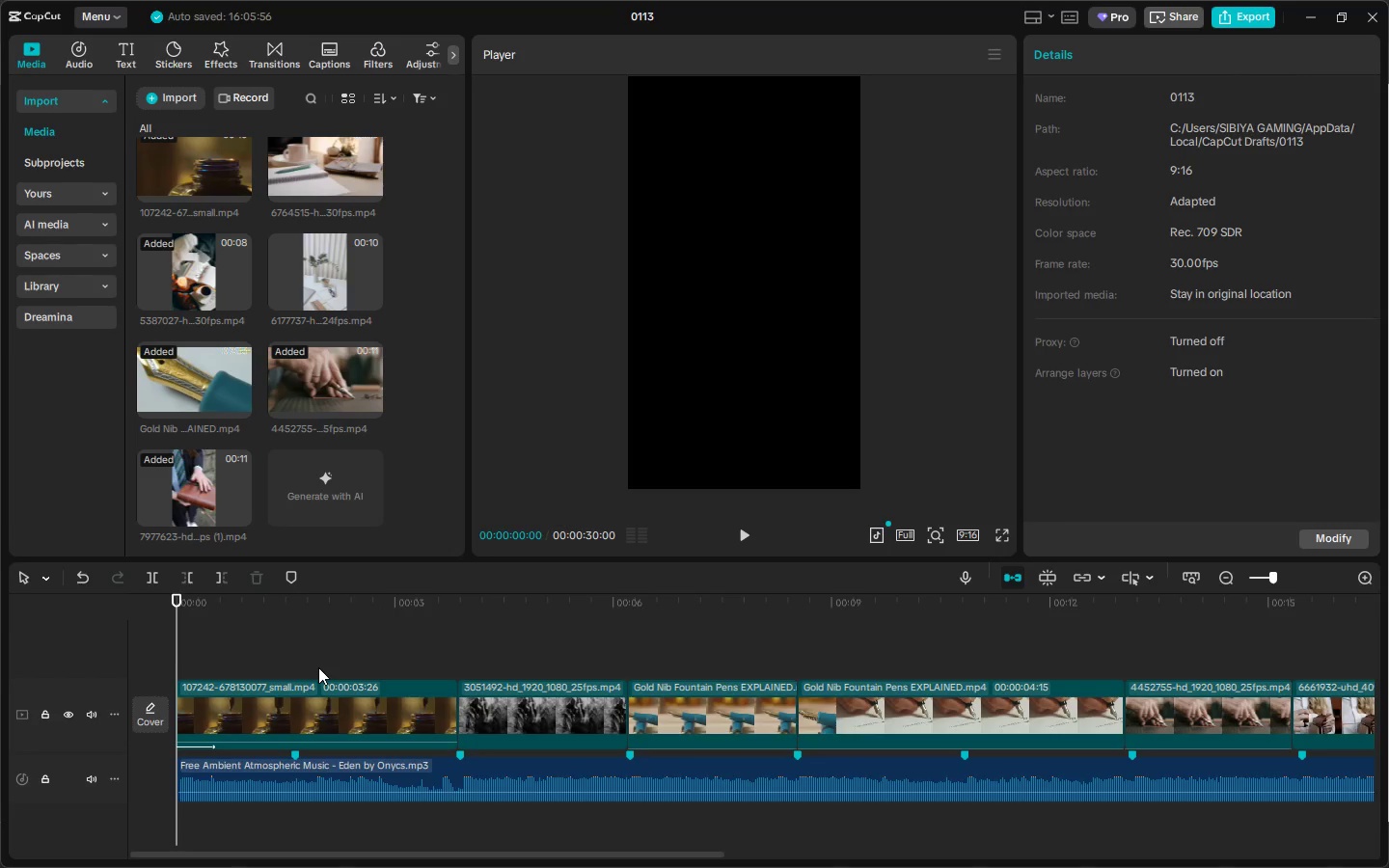 
wait(21.16)
 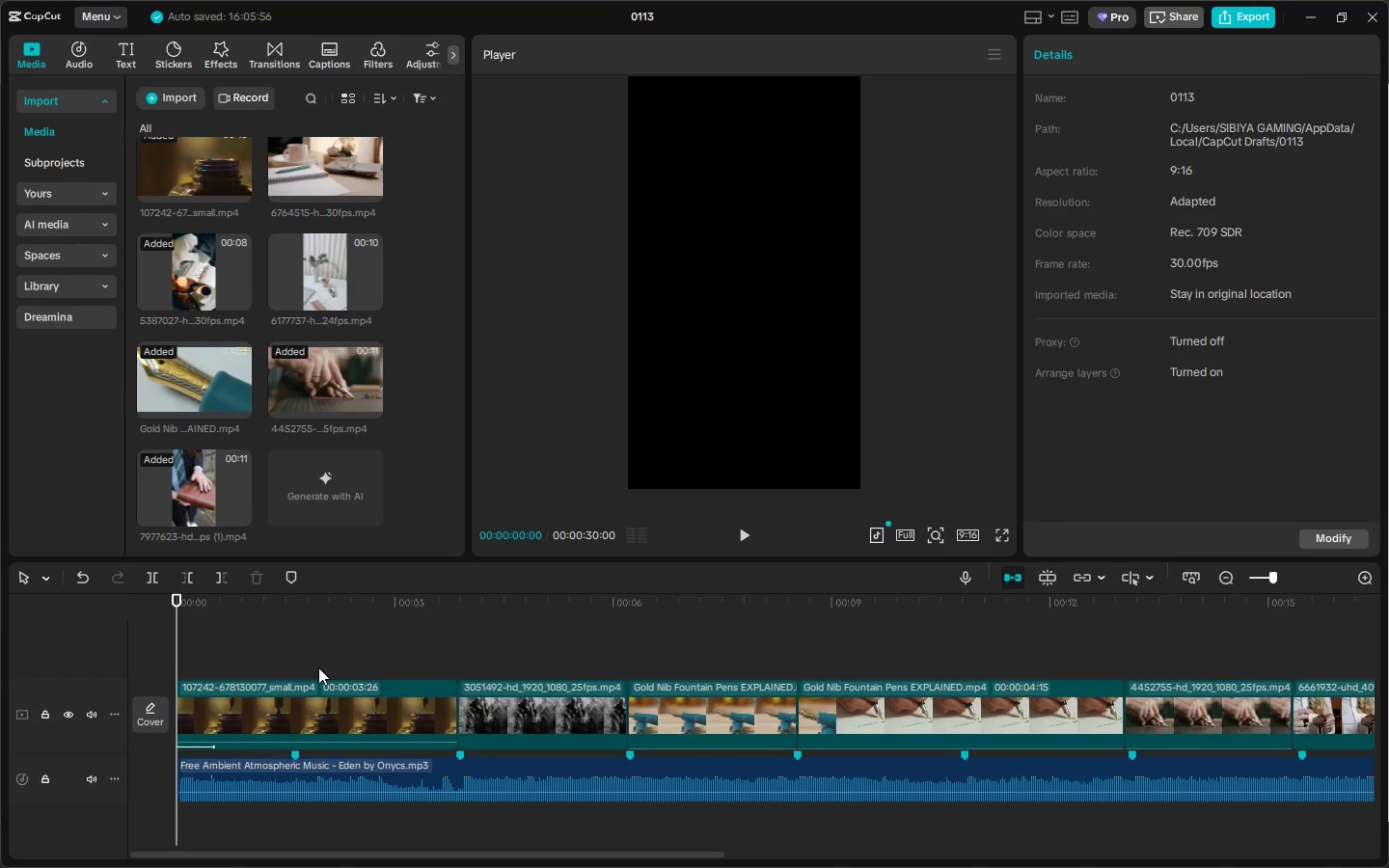 
key(Space)
 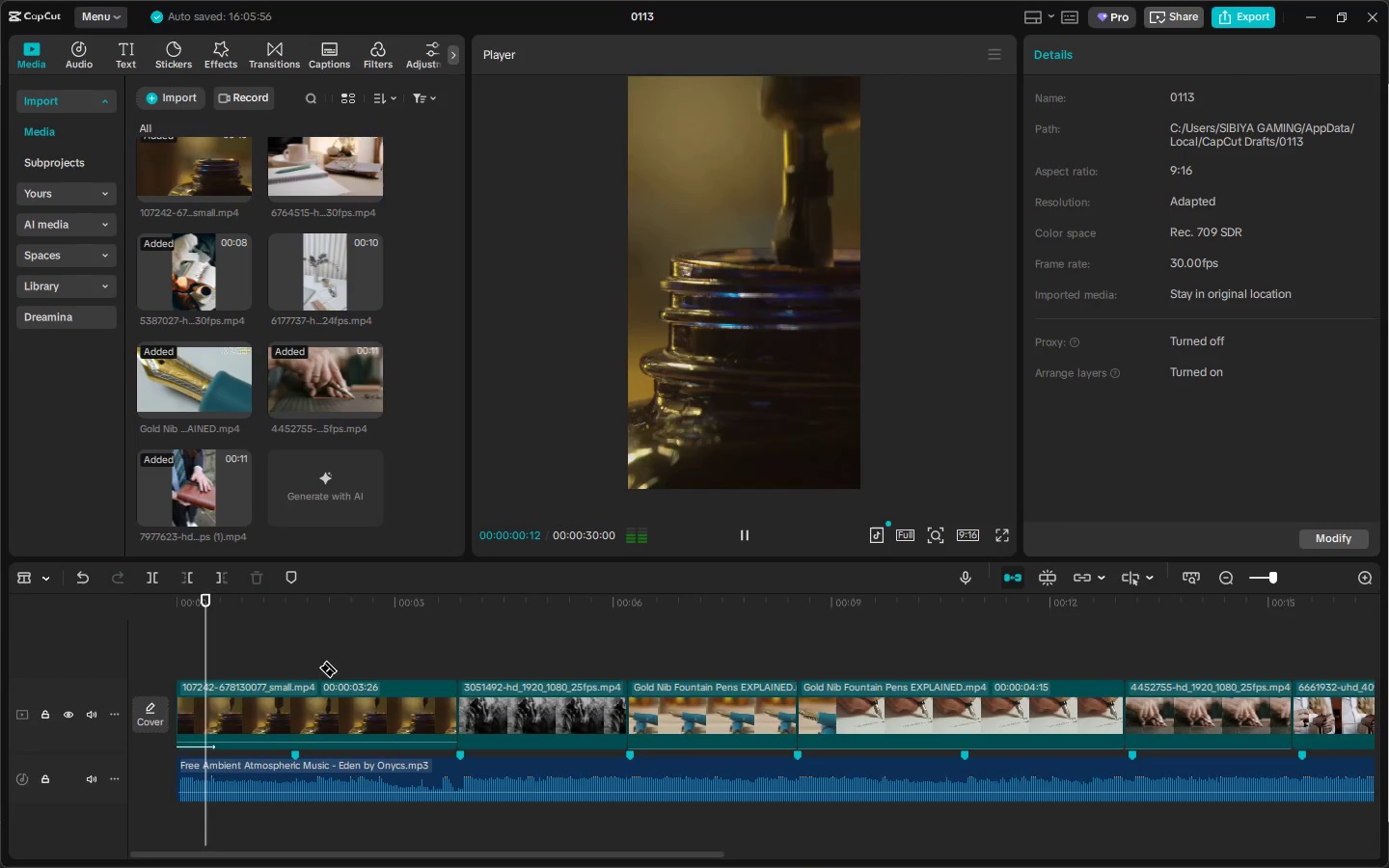 
key(B)
 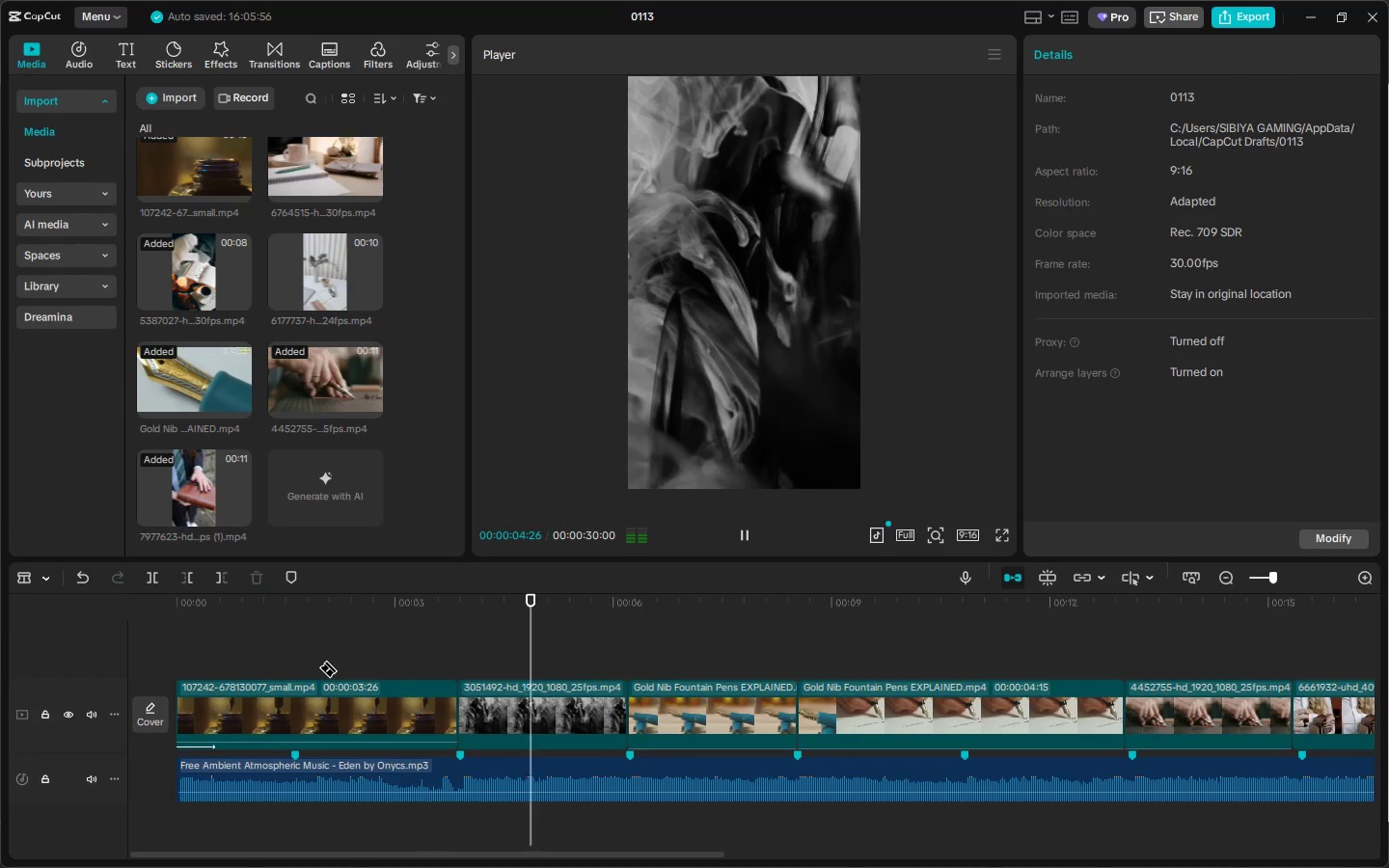 
wait(6.64)
 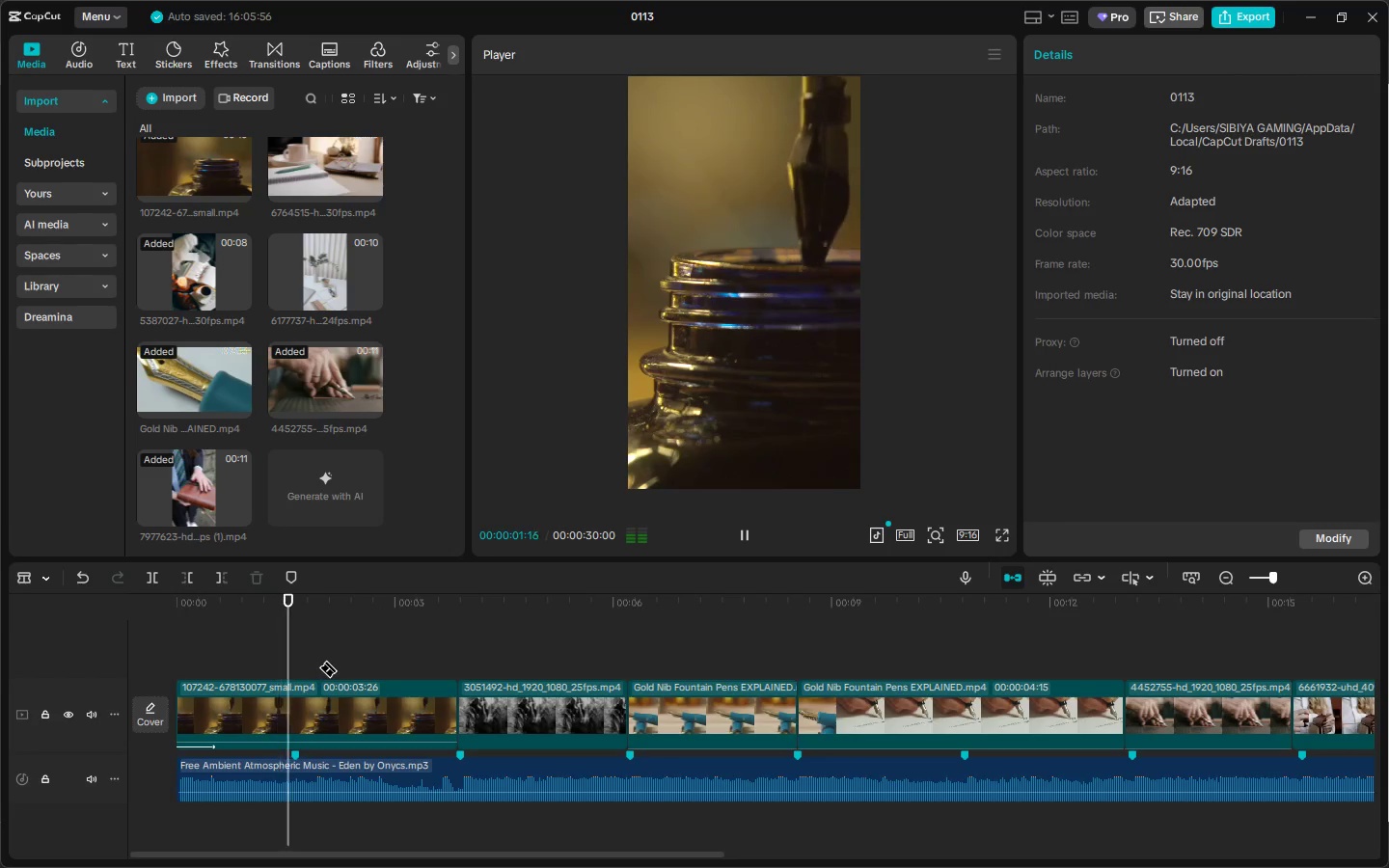 
key(Space)
 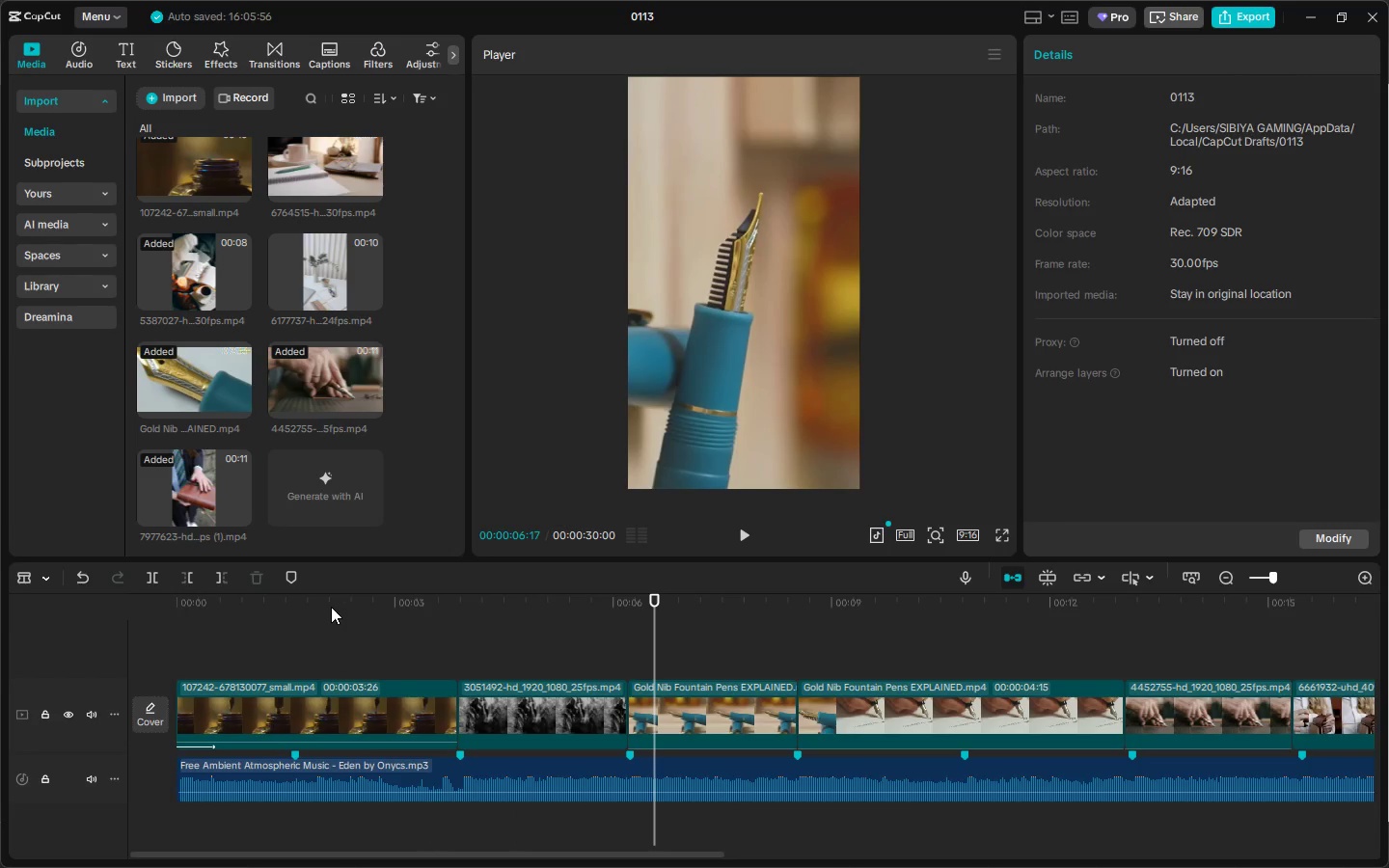 
left_click_drag(start_coordinate=[211, 601], to_coordinate=[175, 606])
 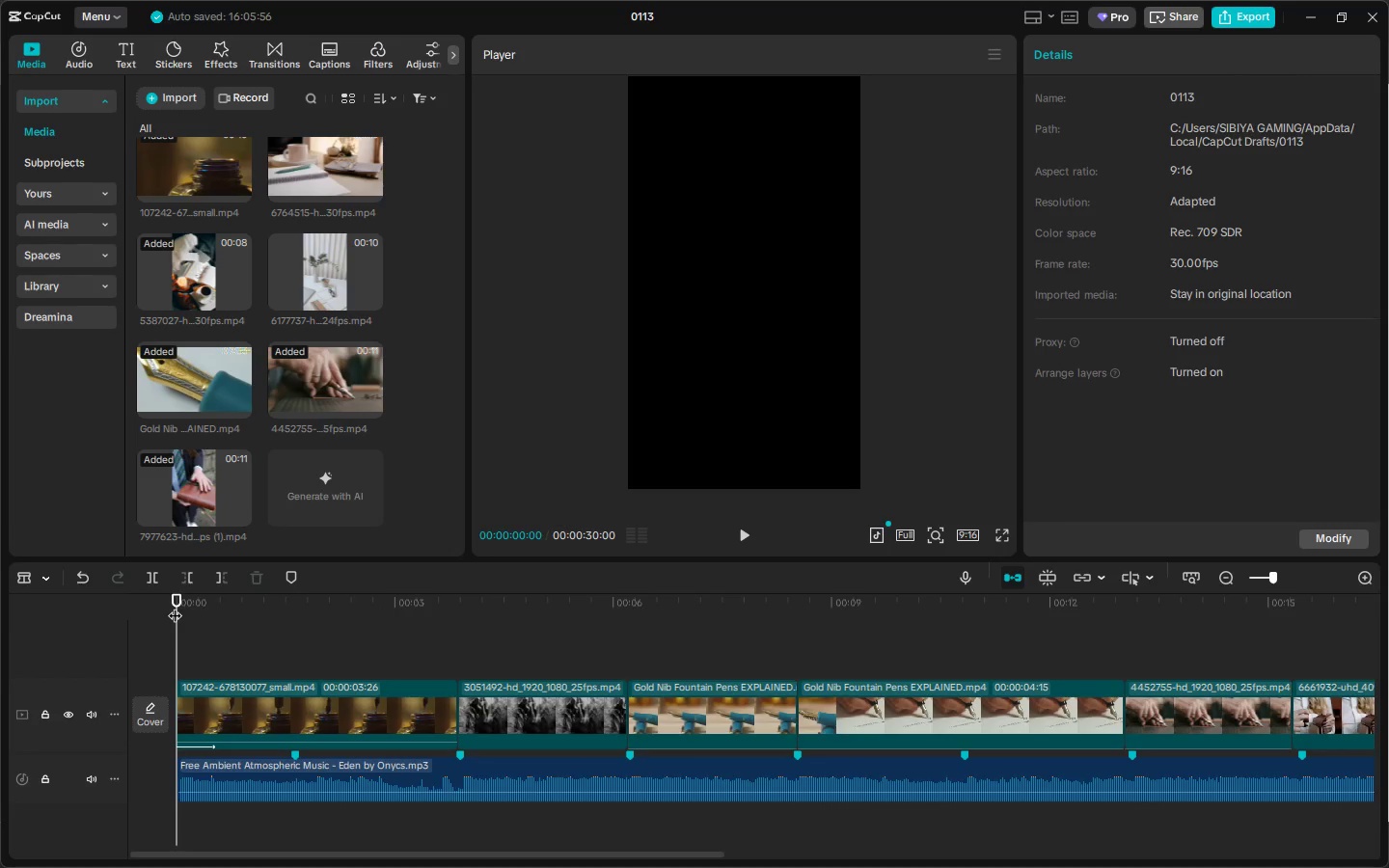 
wait(8.94)
 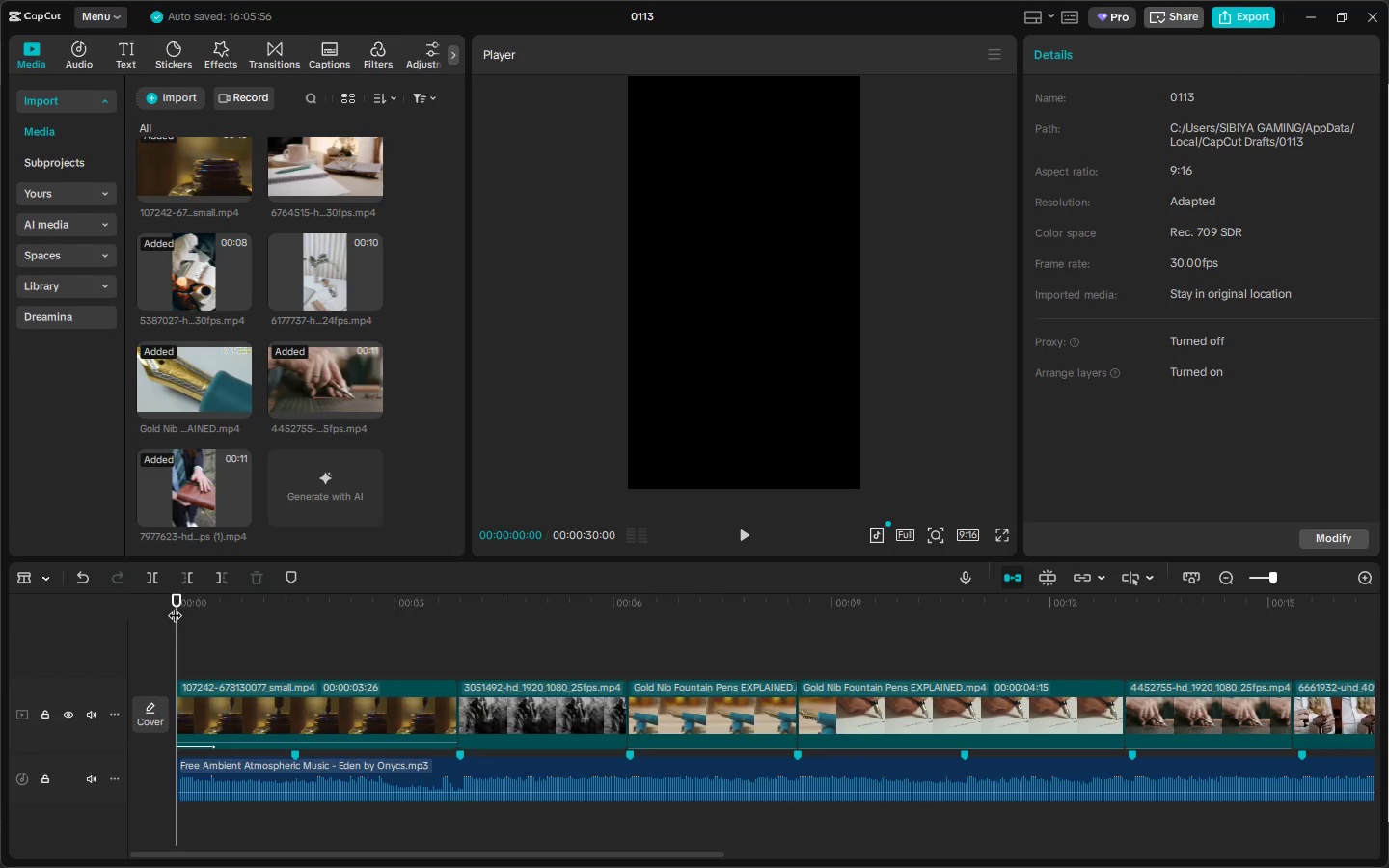 
key(Space)
 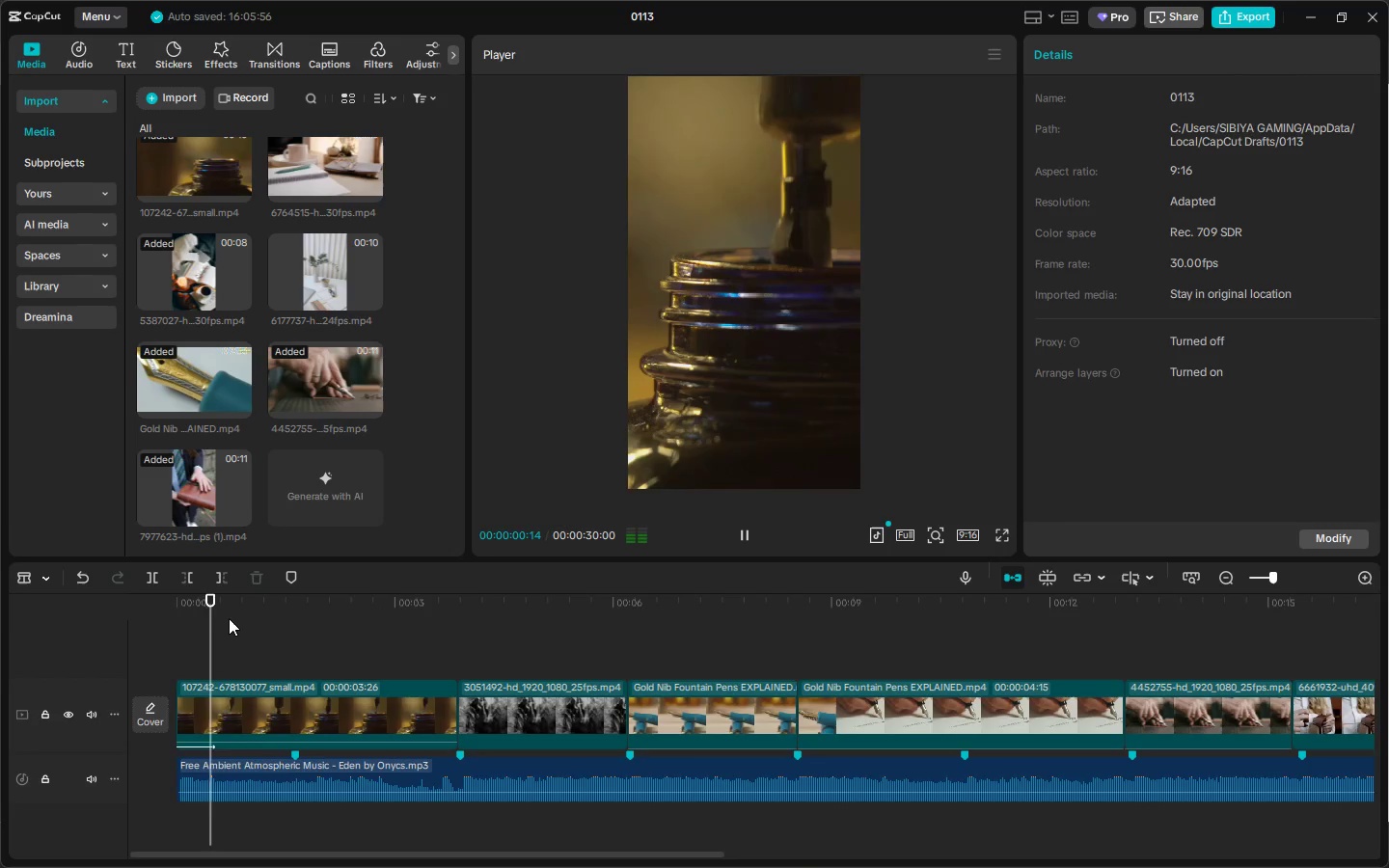 
key(Space)
 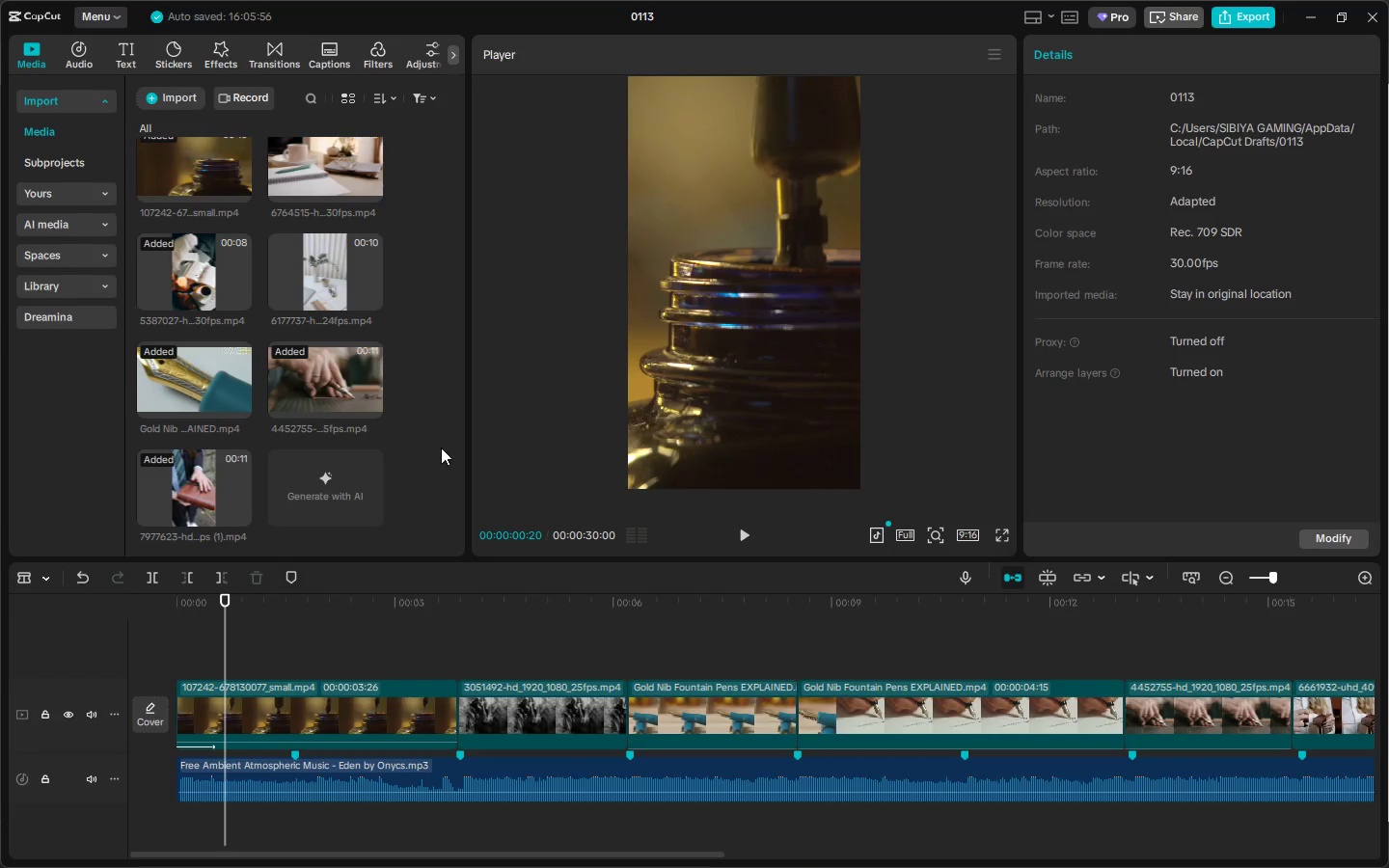 
key(Alt+AltLeft)
 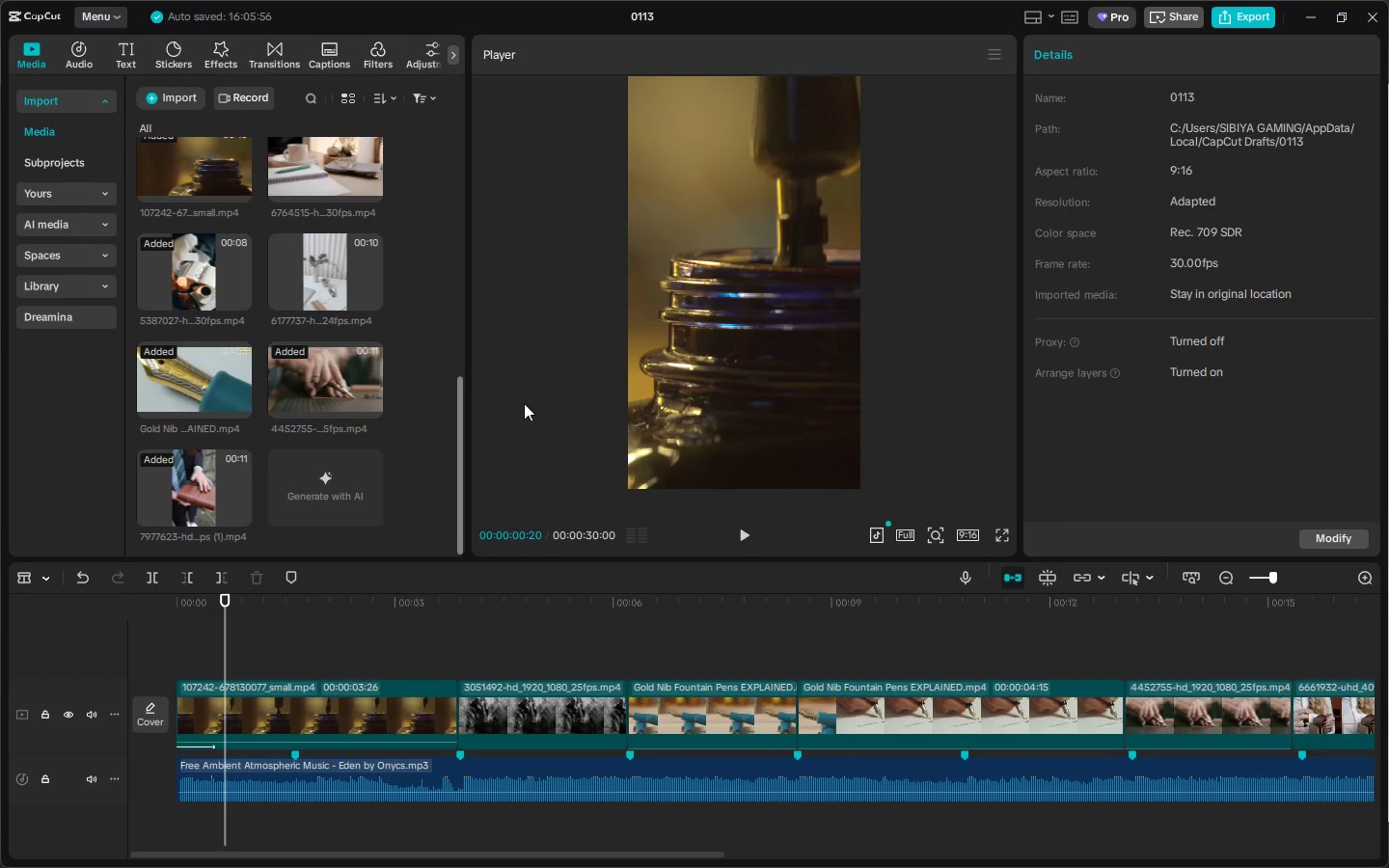 
key(Alt+Tab)
 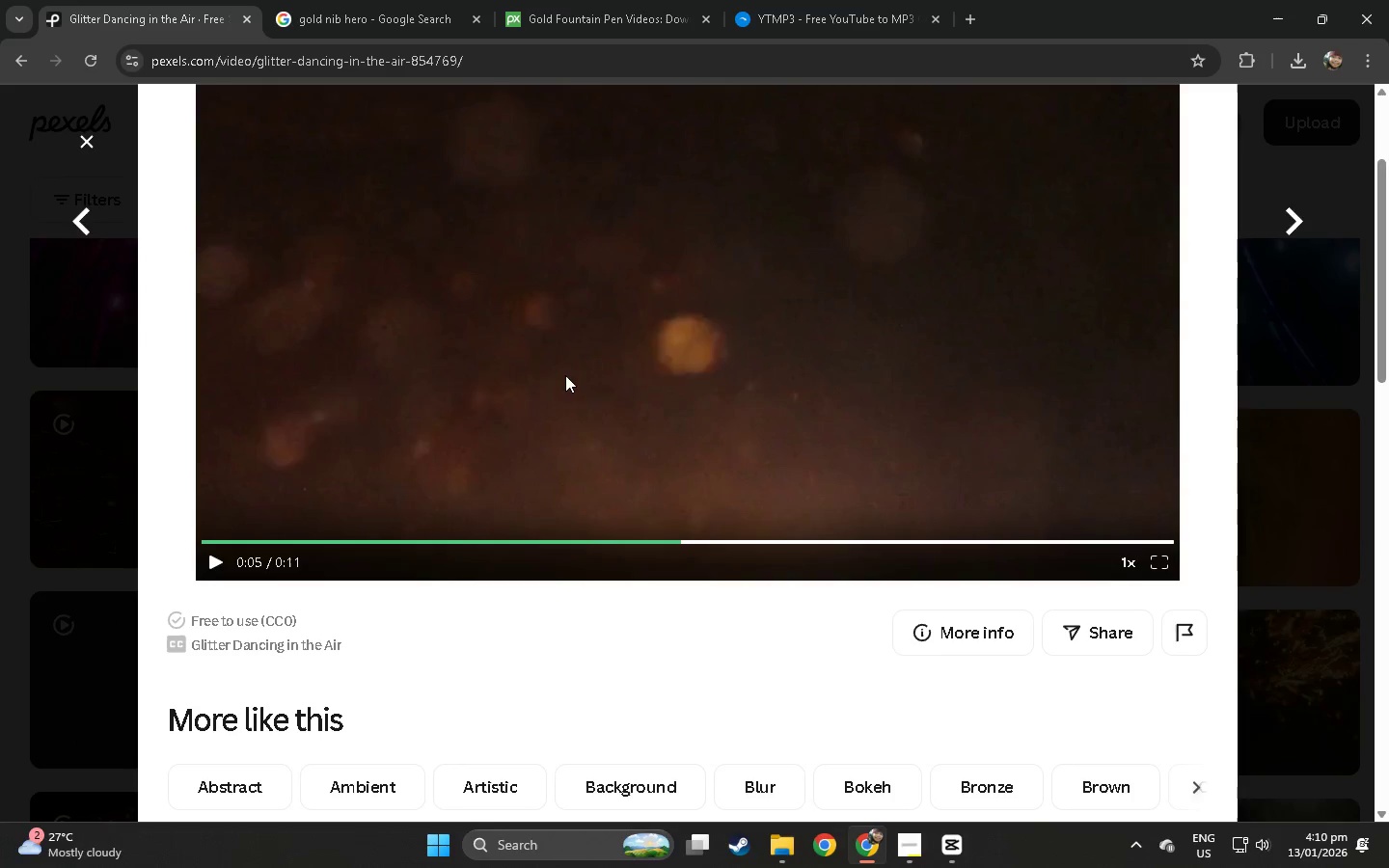 
scroll: coordinate [532, 402], scroll_direction: down, amount: 23.0
 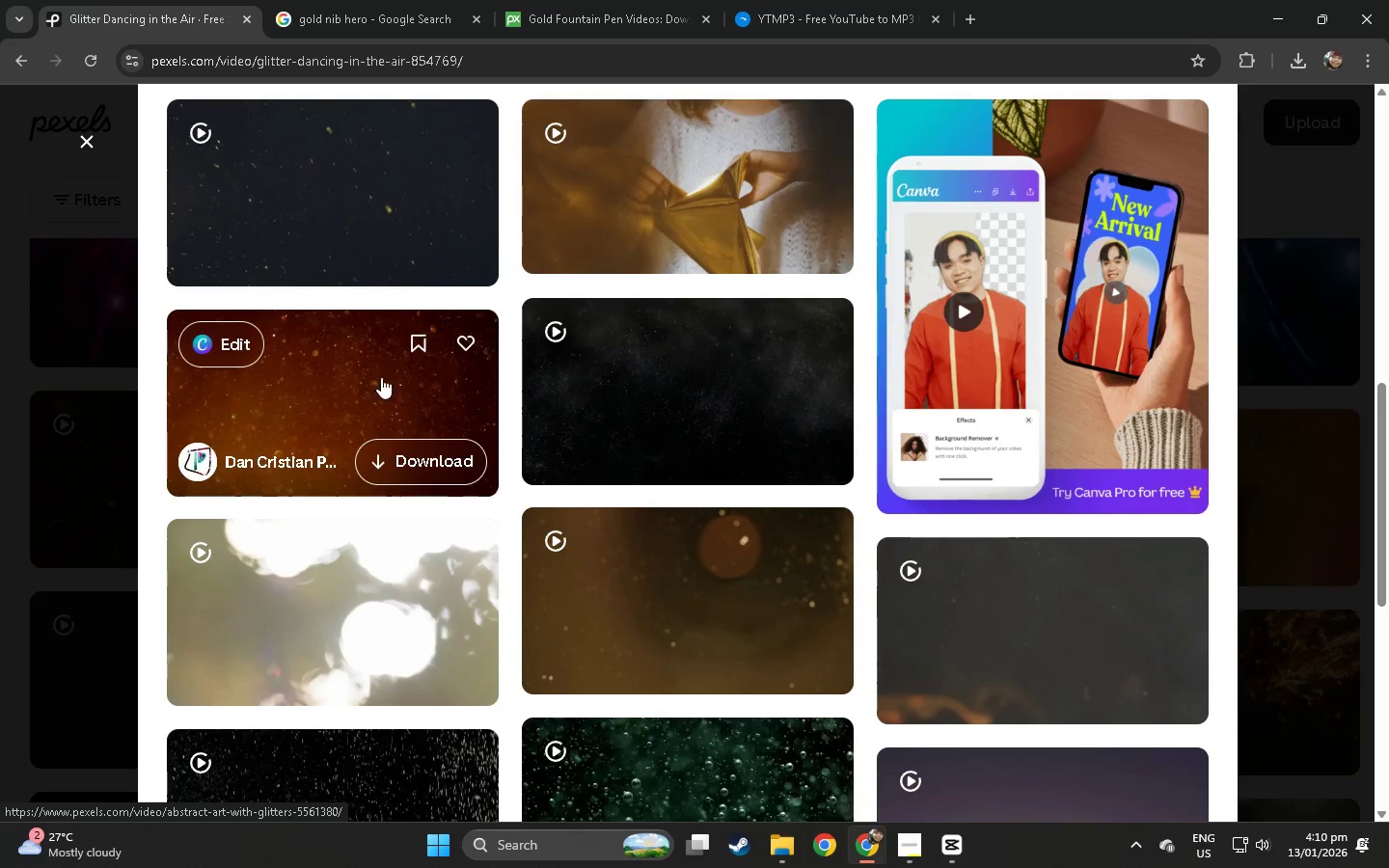 
left_click([0, 449])
 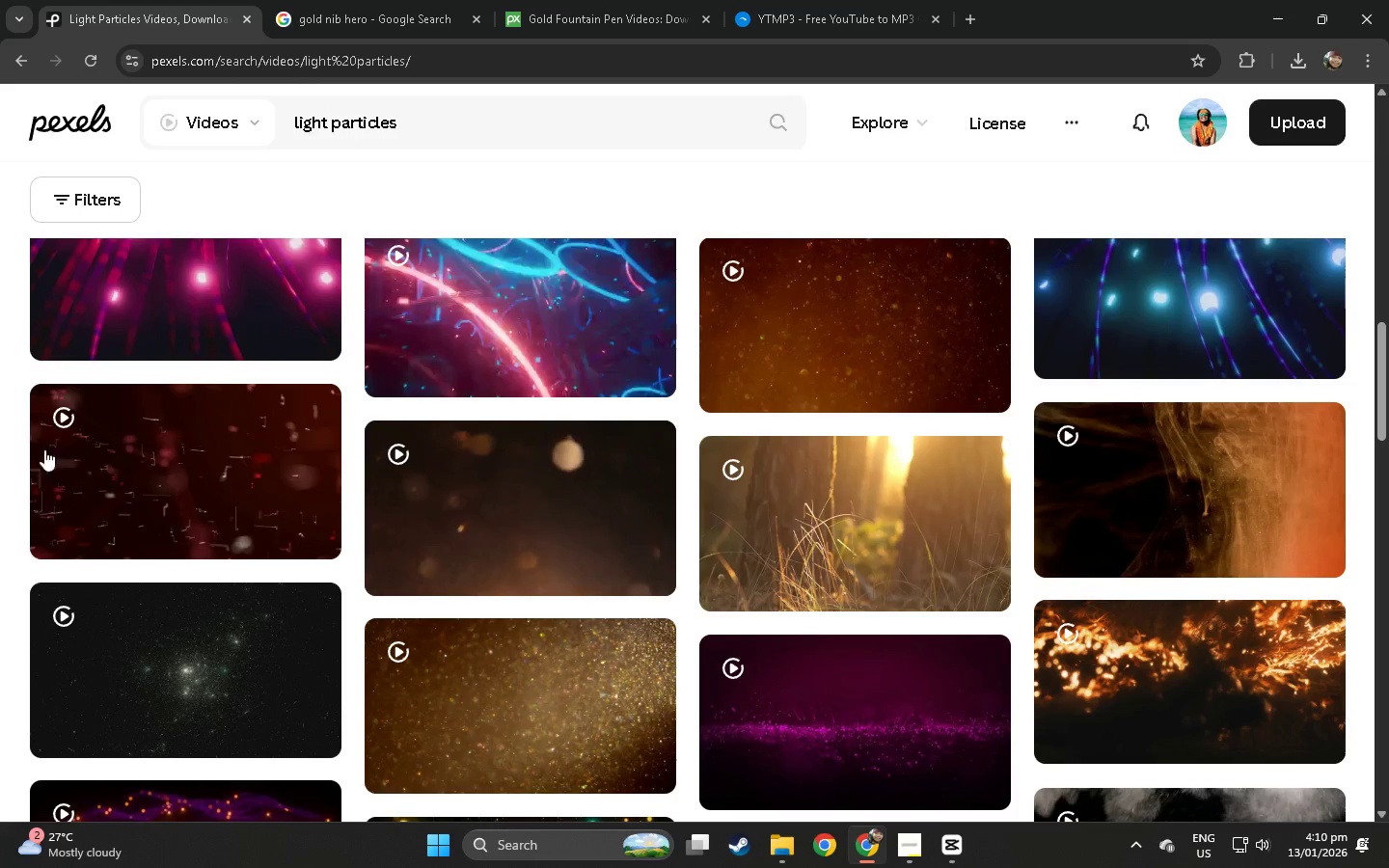 
scroll: coordinate [771, 419], scroll_direction: up, amount: 18.0
 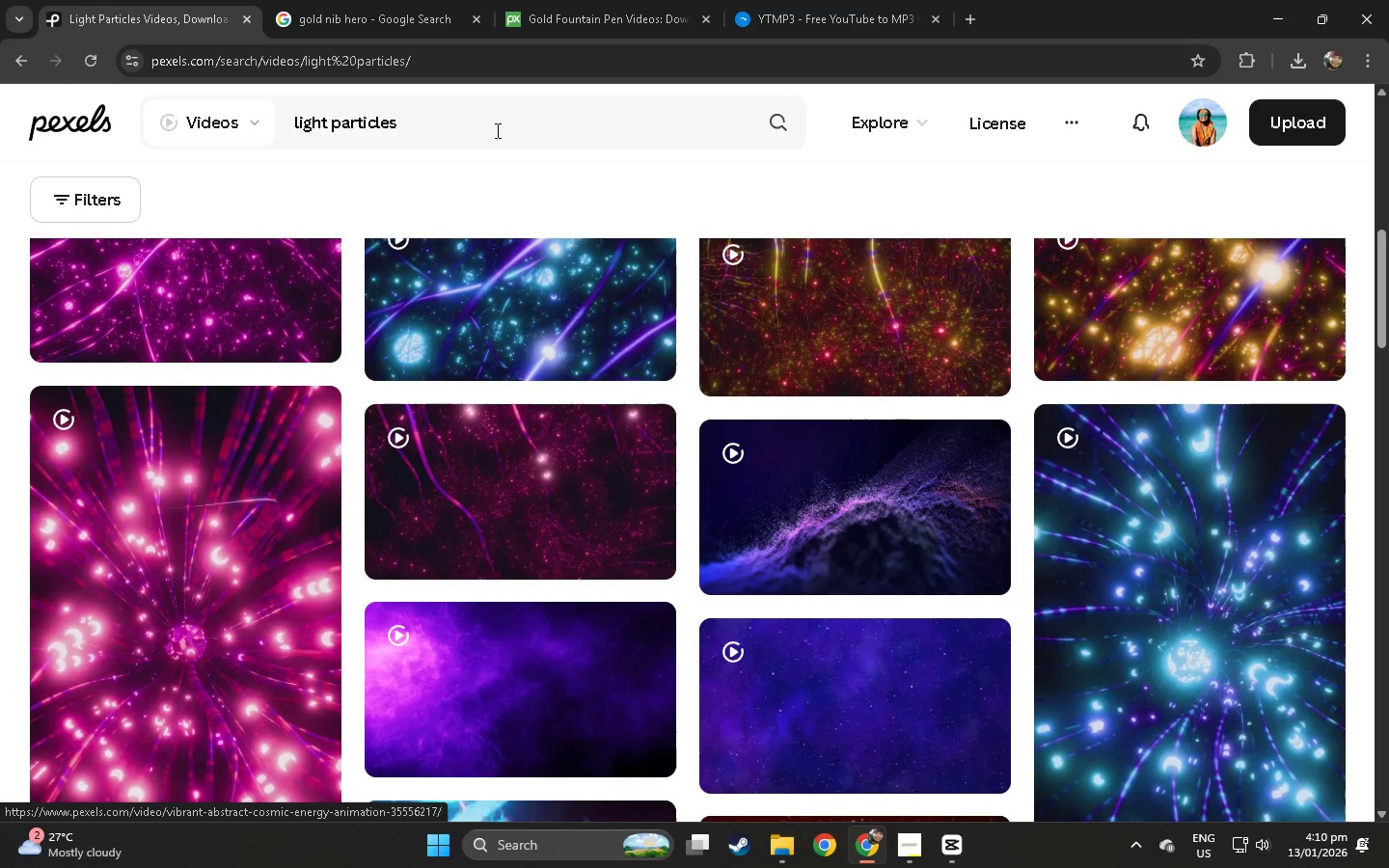 
left_click([474, 121])
 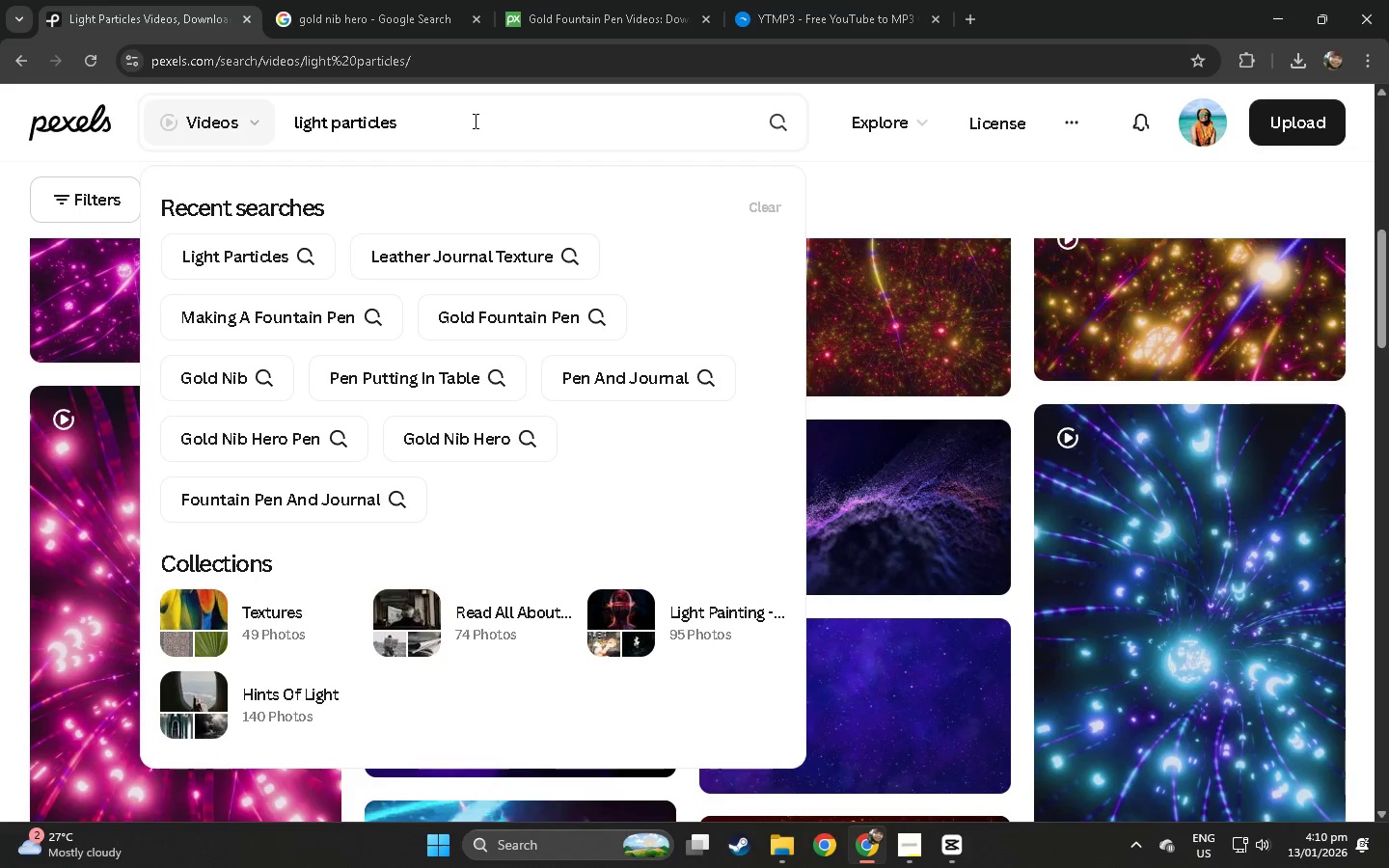 
type( blan)
key(Backspace)
type(ck n)
key(Backspace)
type(and white)
 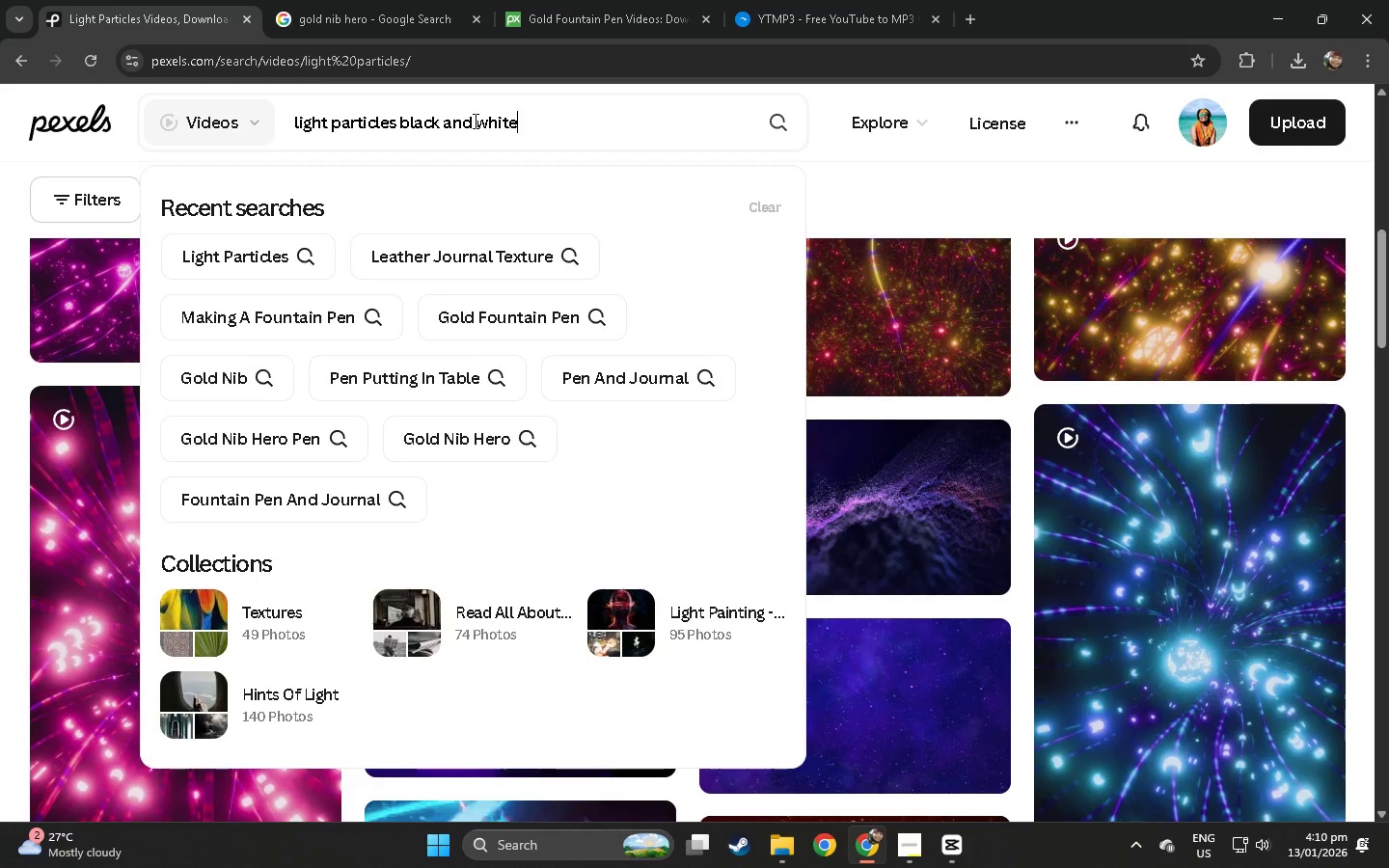 
key(Enter)
 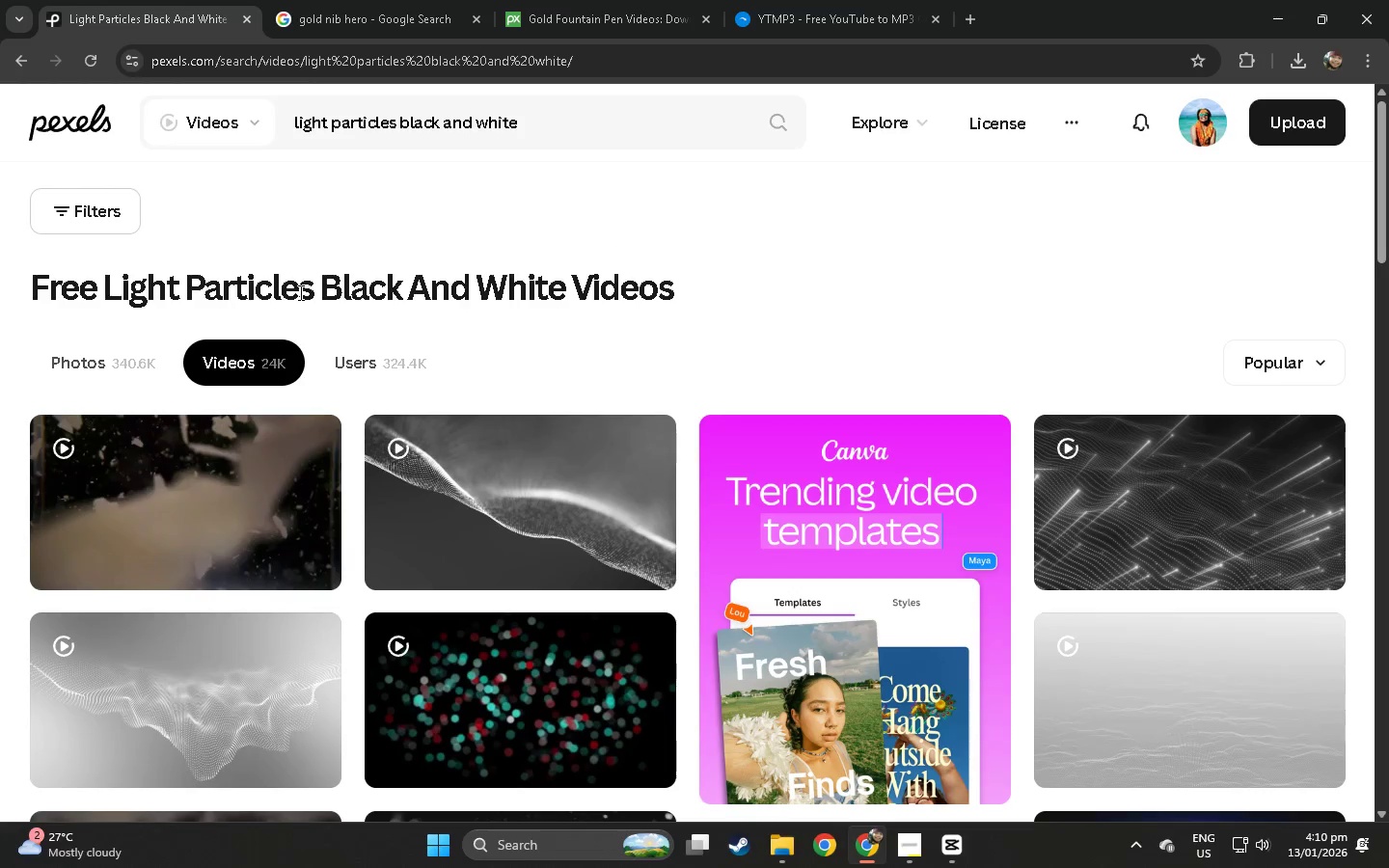 
wait(6.38)
 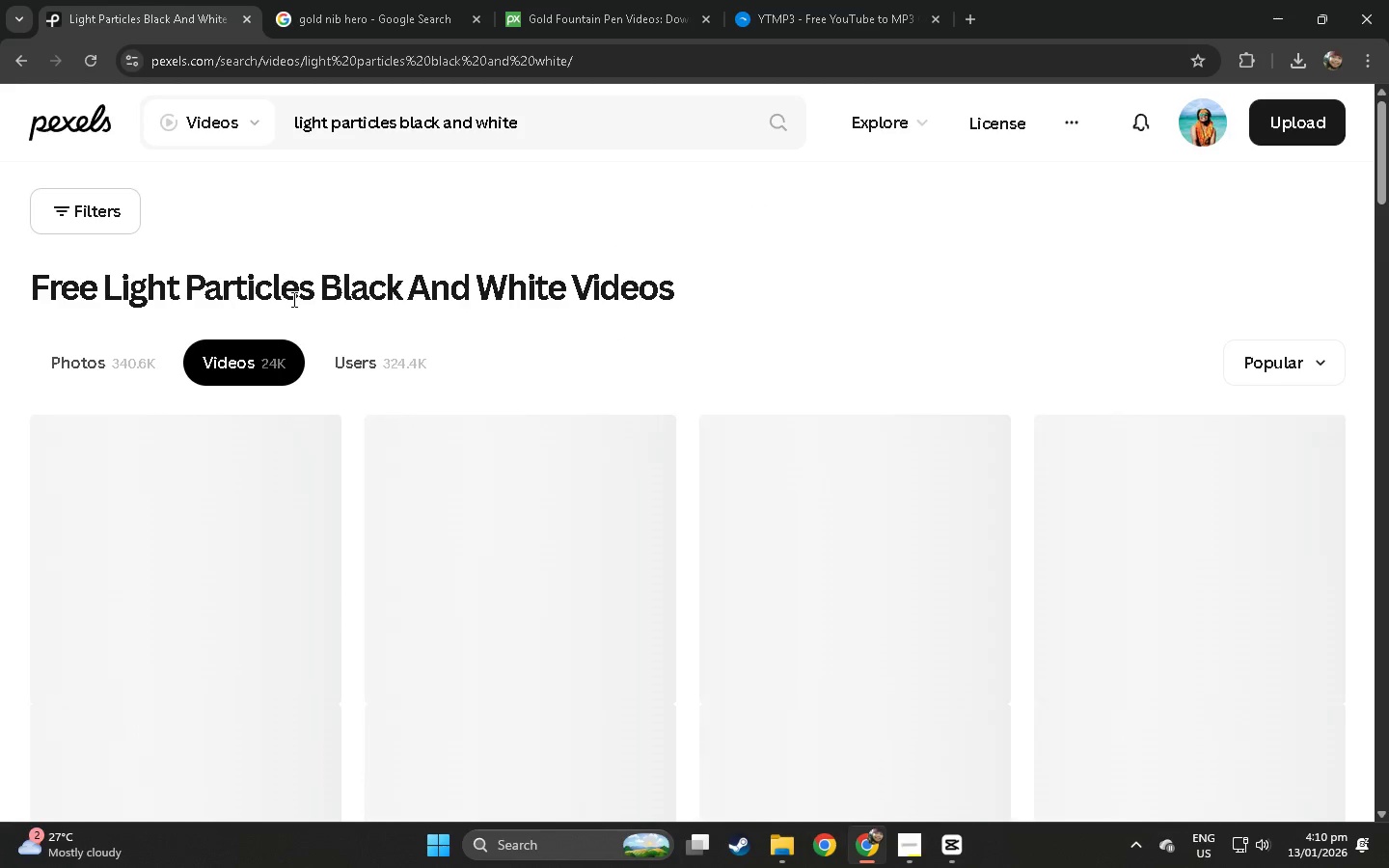 
scroll: coordinate [312, 293], scroll_direction: down, amount: 3.0
 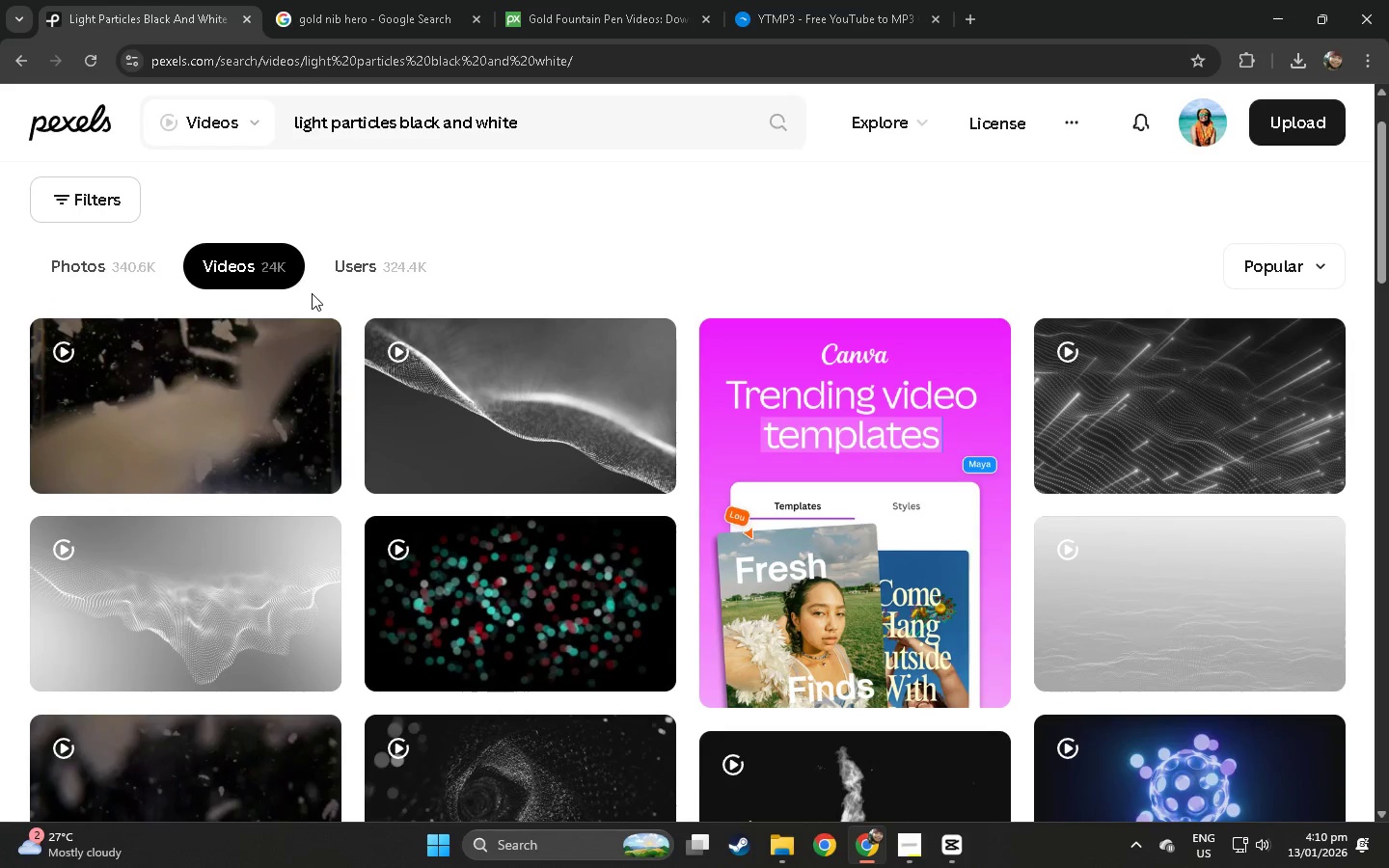 
left_click([1098, 423])
 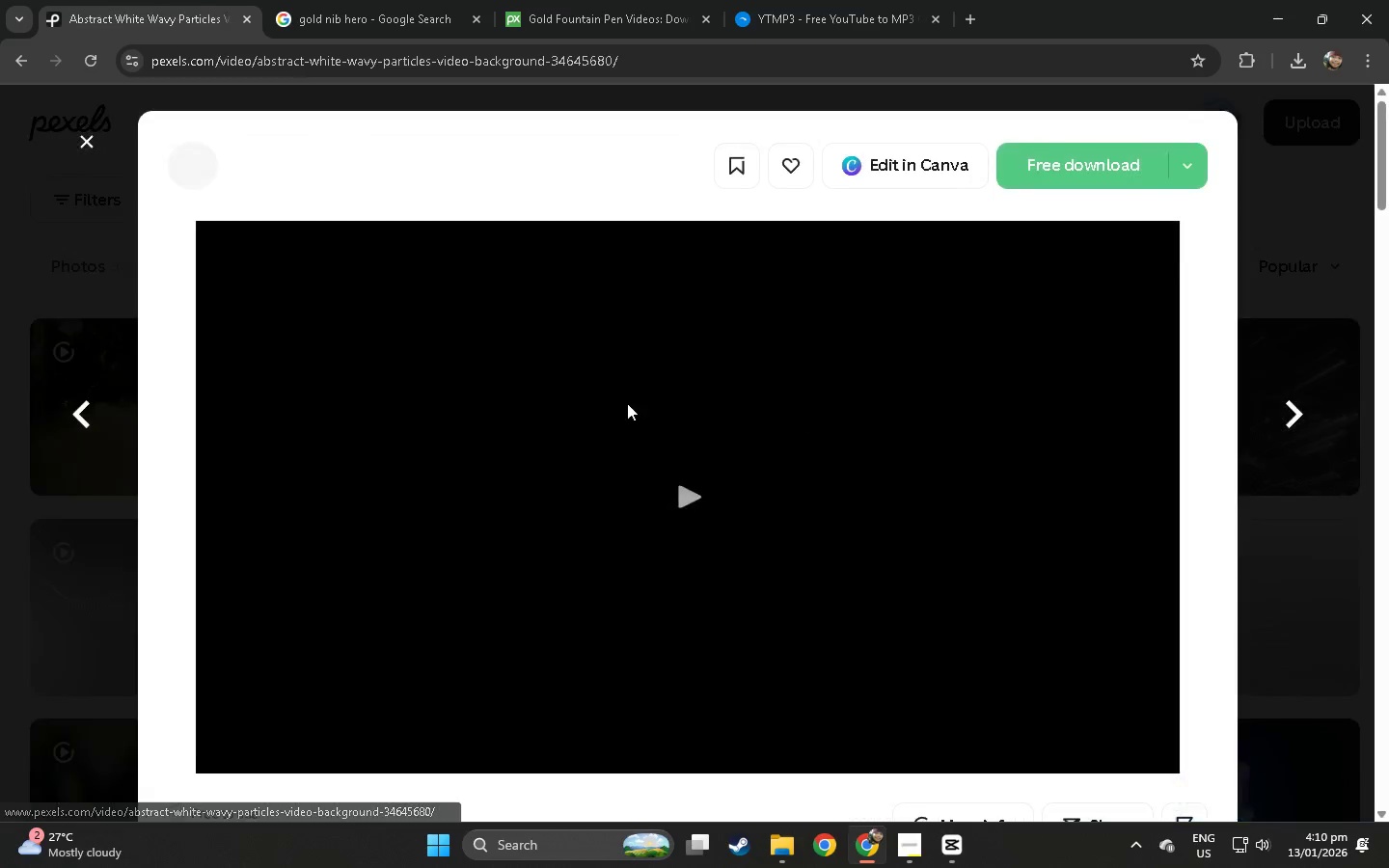 
scroll: coordinate [465, 393], scroll_direction: down, amount: 8.0
 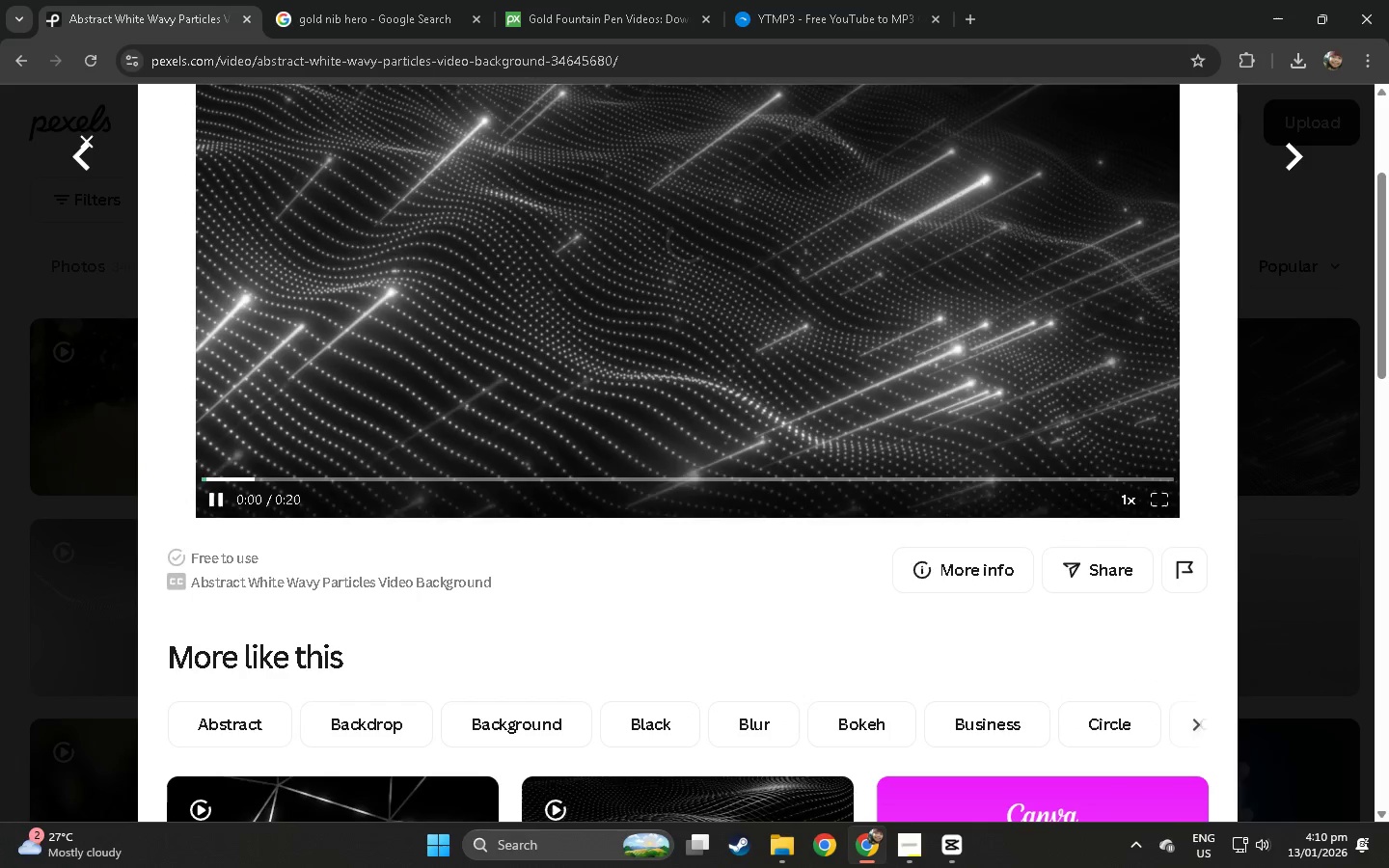 
scroll: coordinate [465, 393], scroll_direction: up, amount: 3.0
 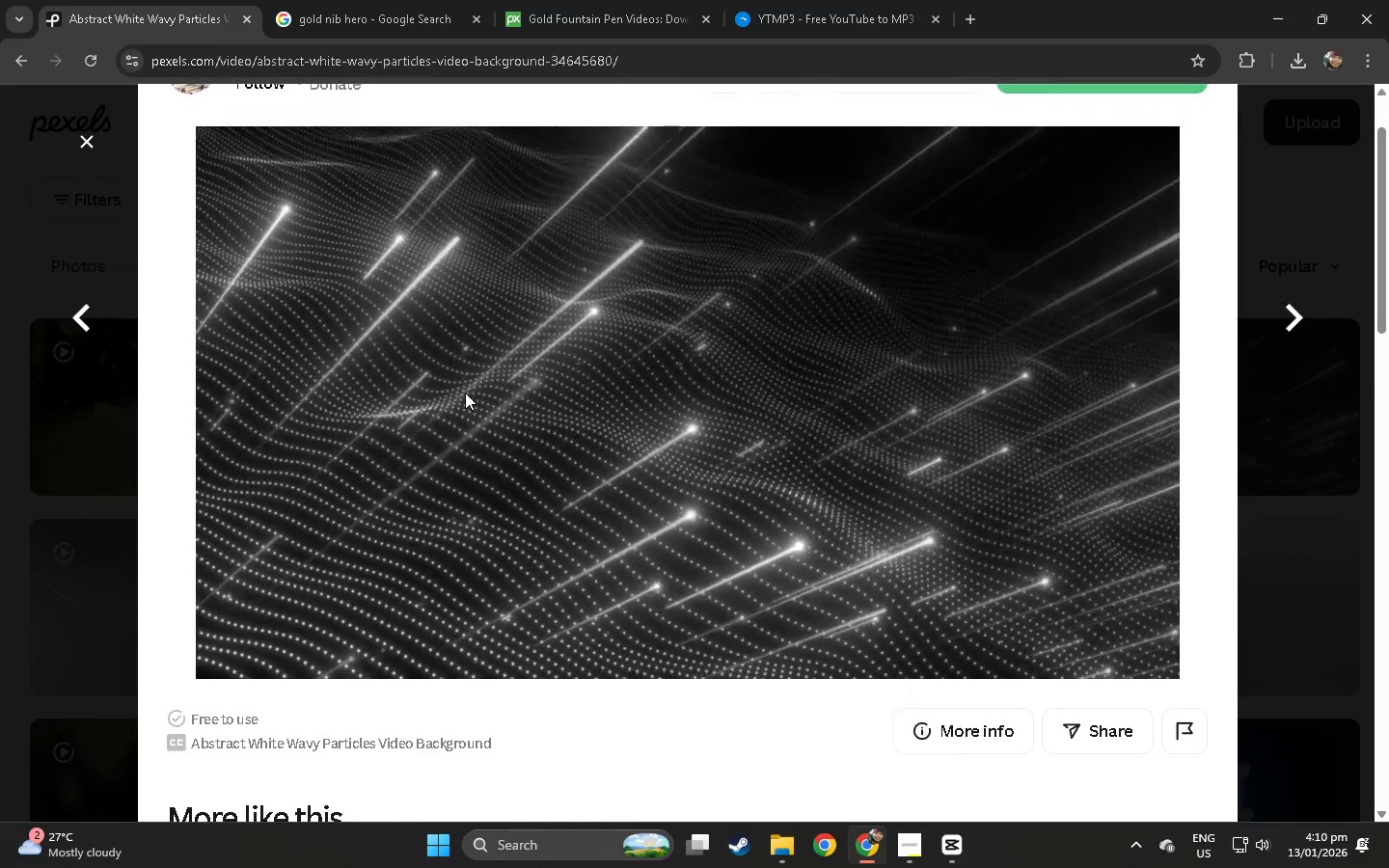 
scroll: coordinate [463, 475], scroll_direction: down, amount: 17.0
 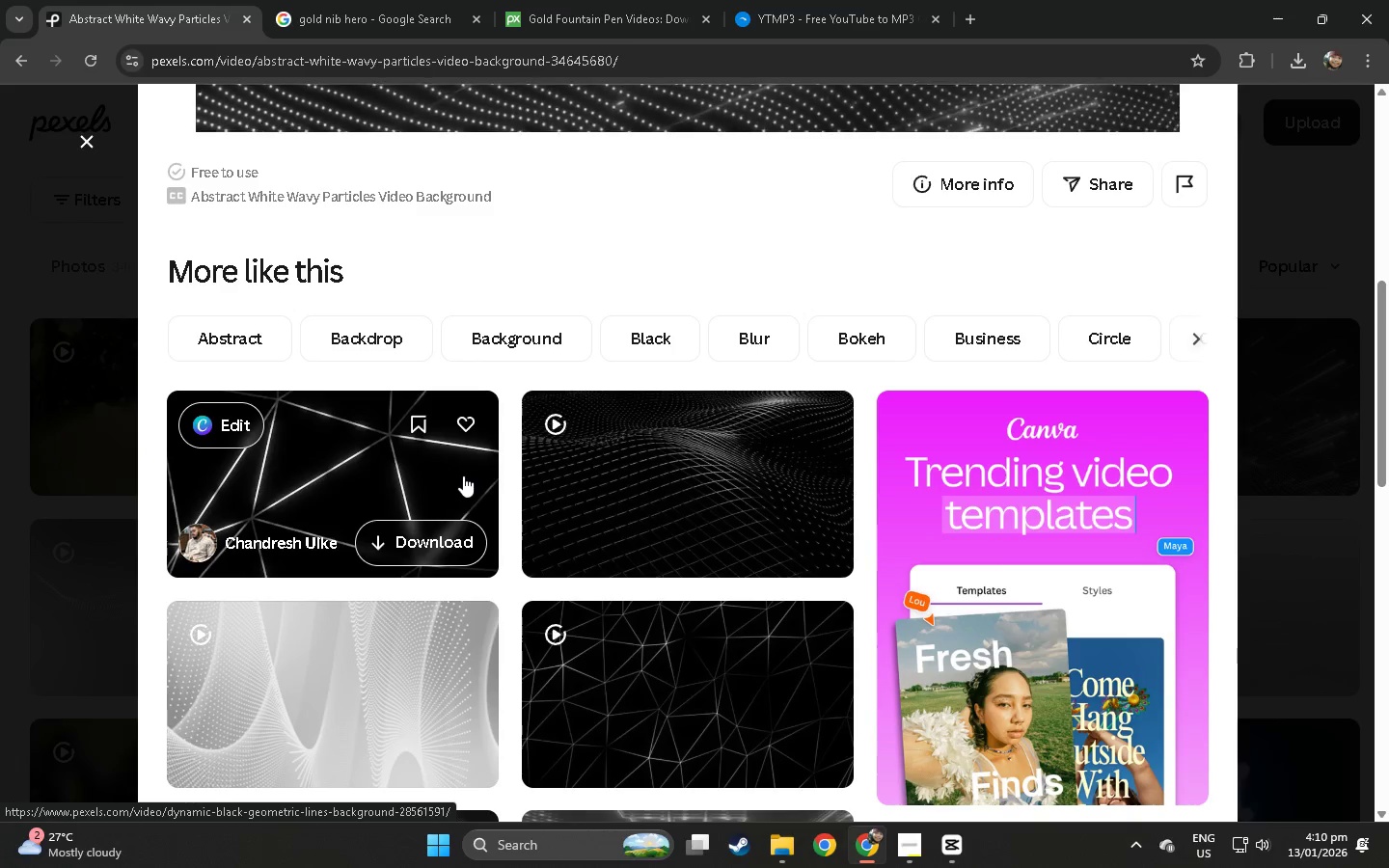 
scroll: coordinate [498, 464], scroll_direction: up, amount: 18.0
 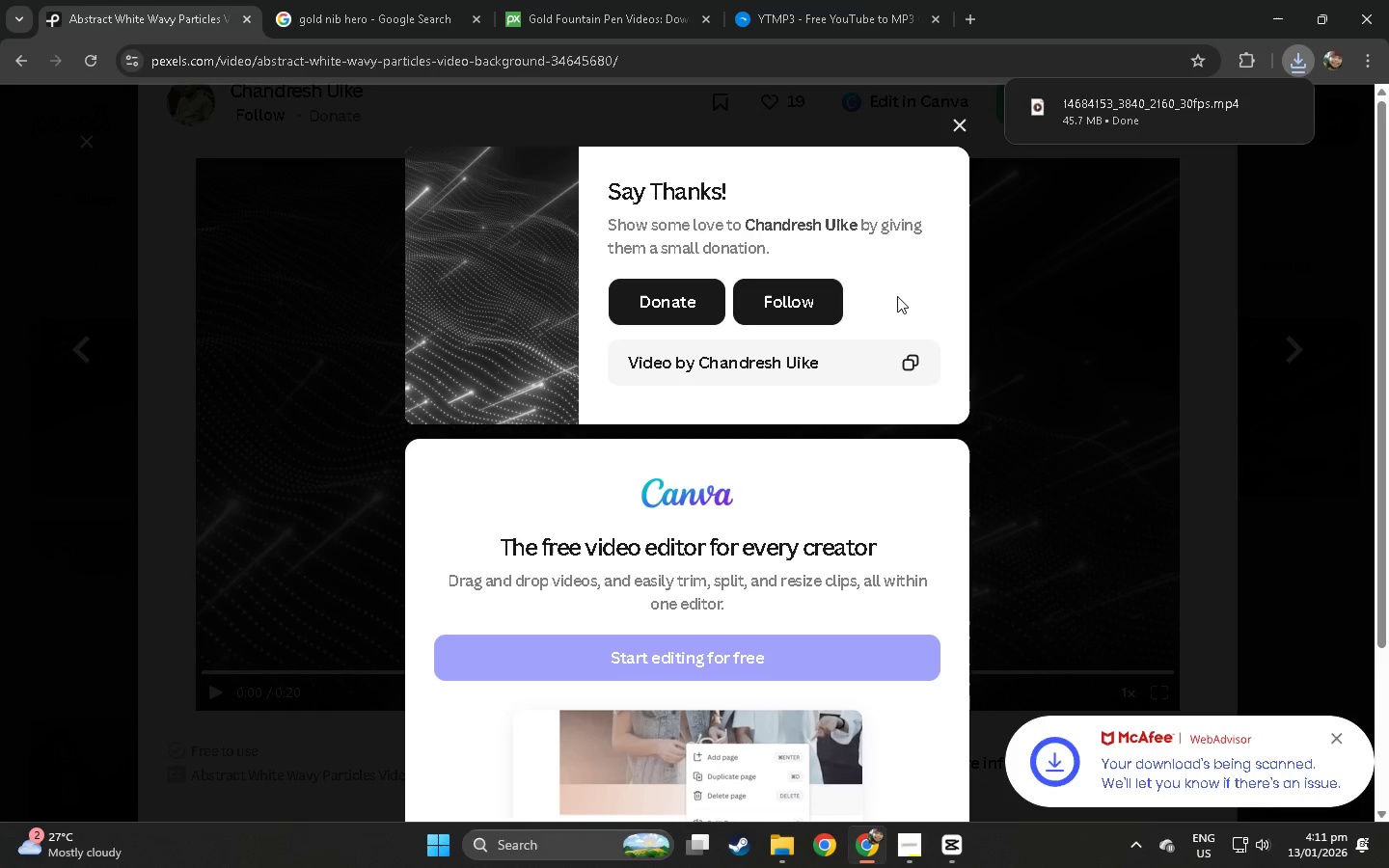 
wait(24.49)
 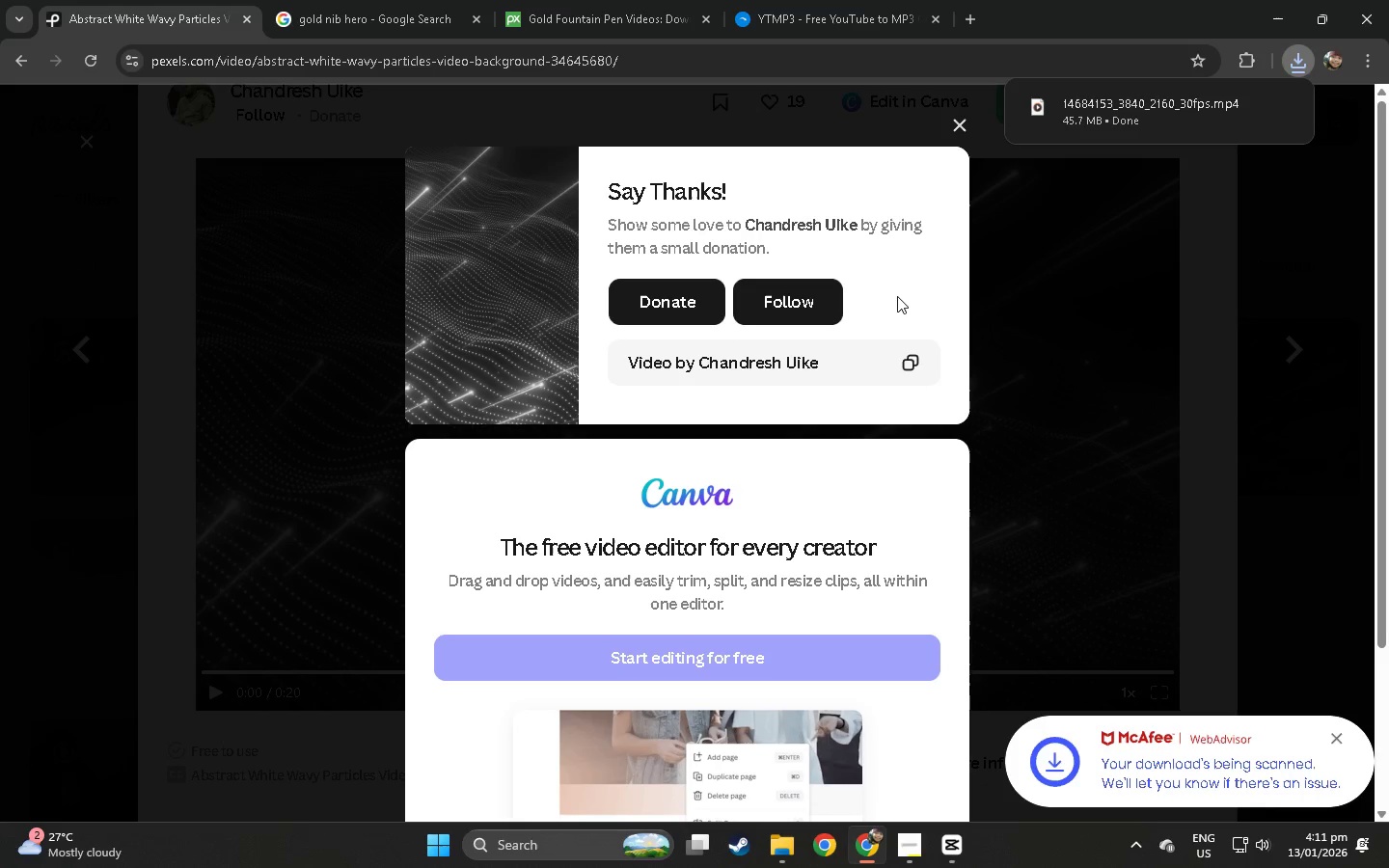 
key(Alt+AltLeft)
 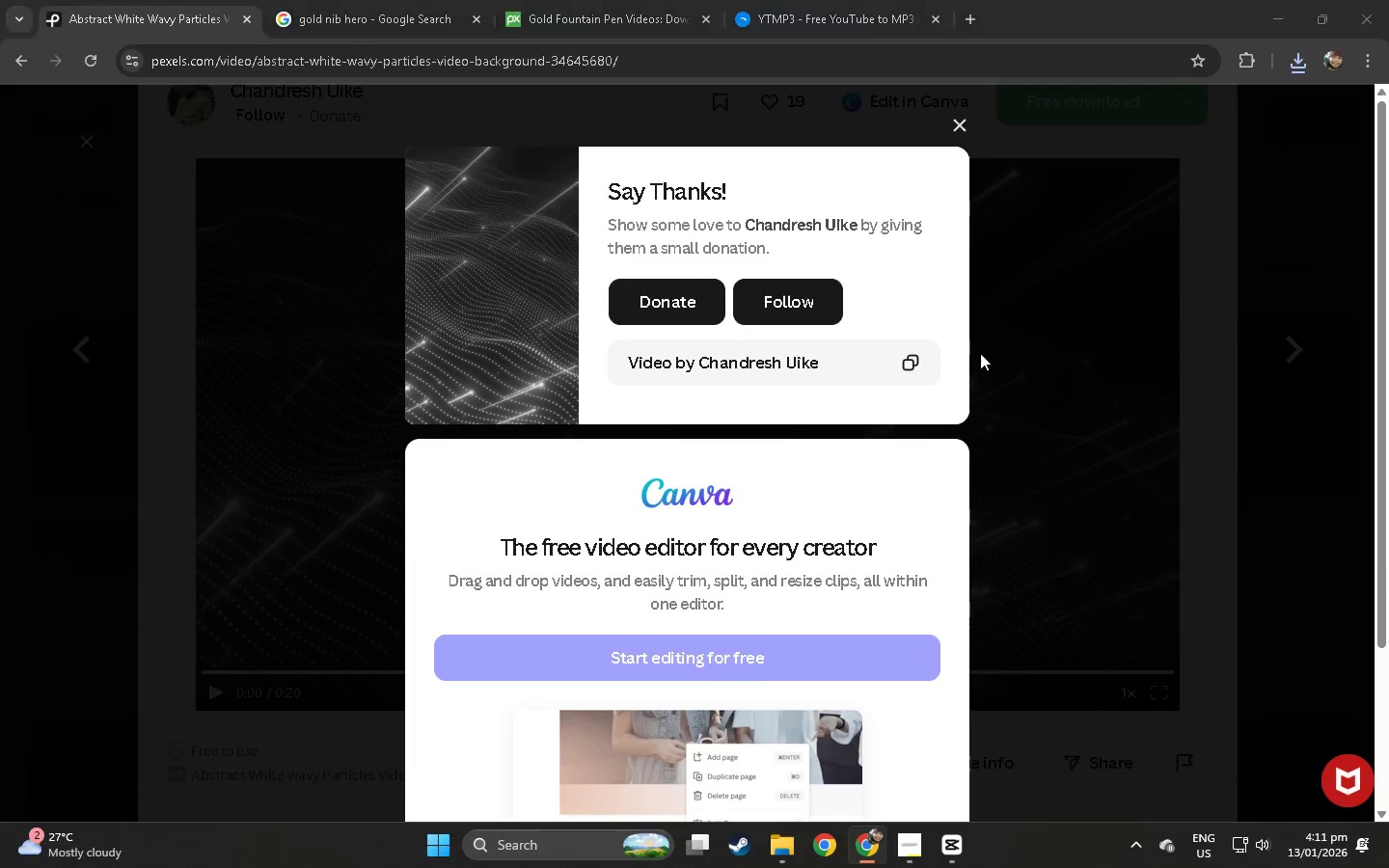 
key(Alt+Tab)
 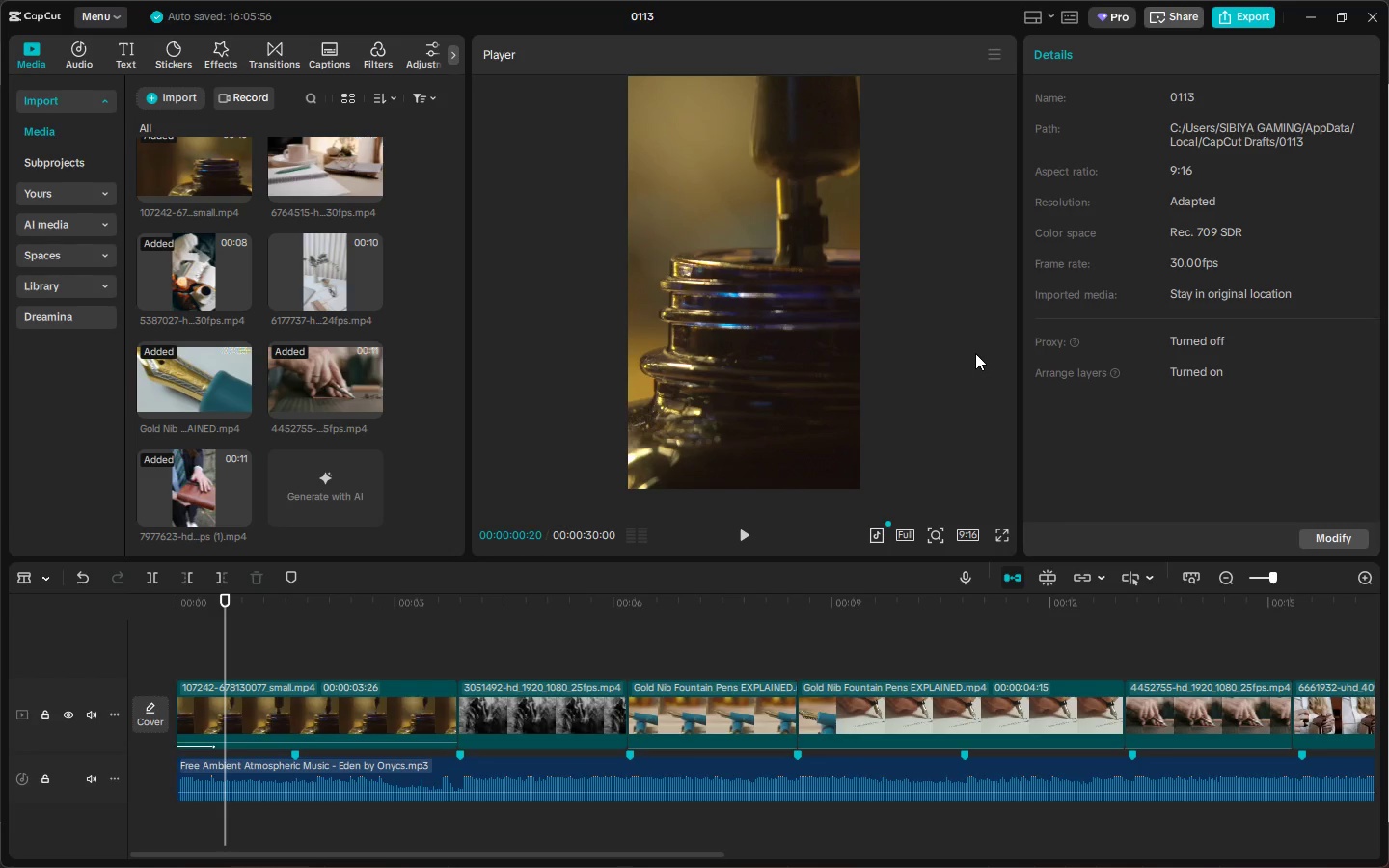 
key(Alt+Tab)
 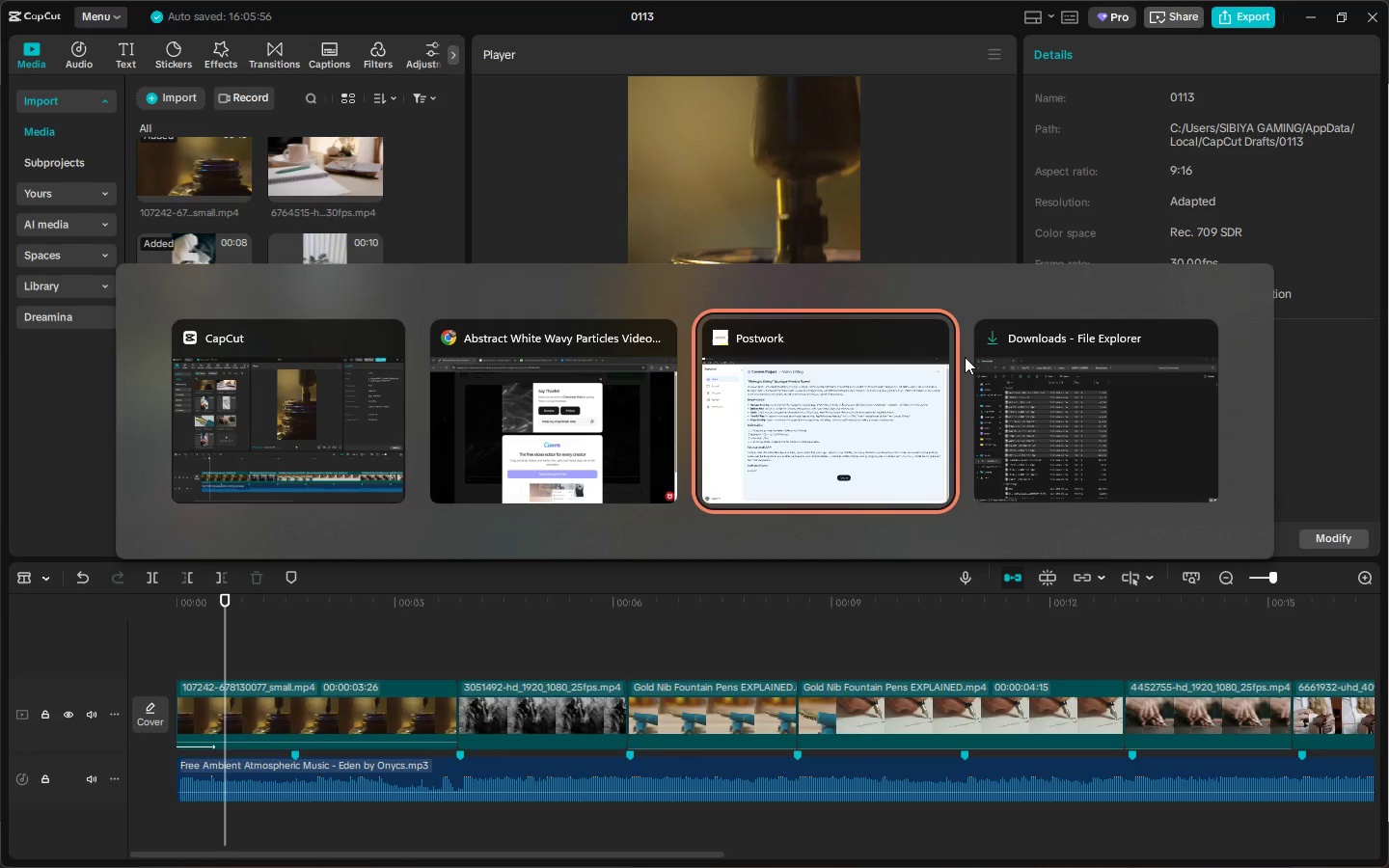 
key(Alt+Tab)